 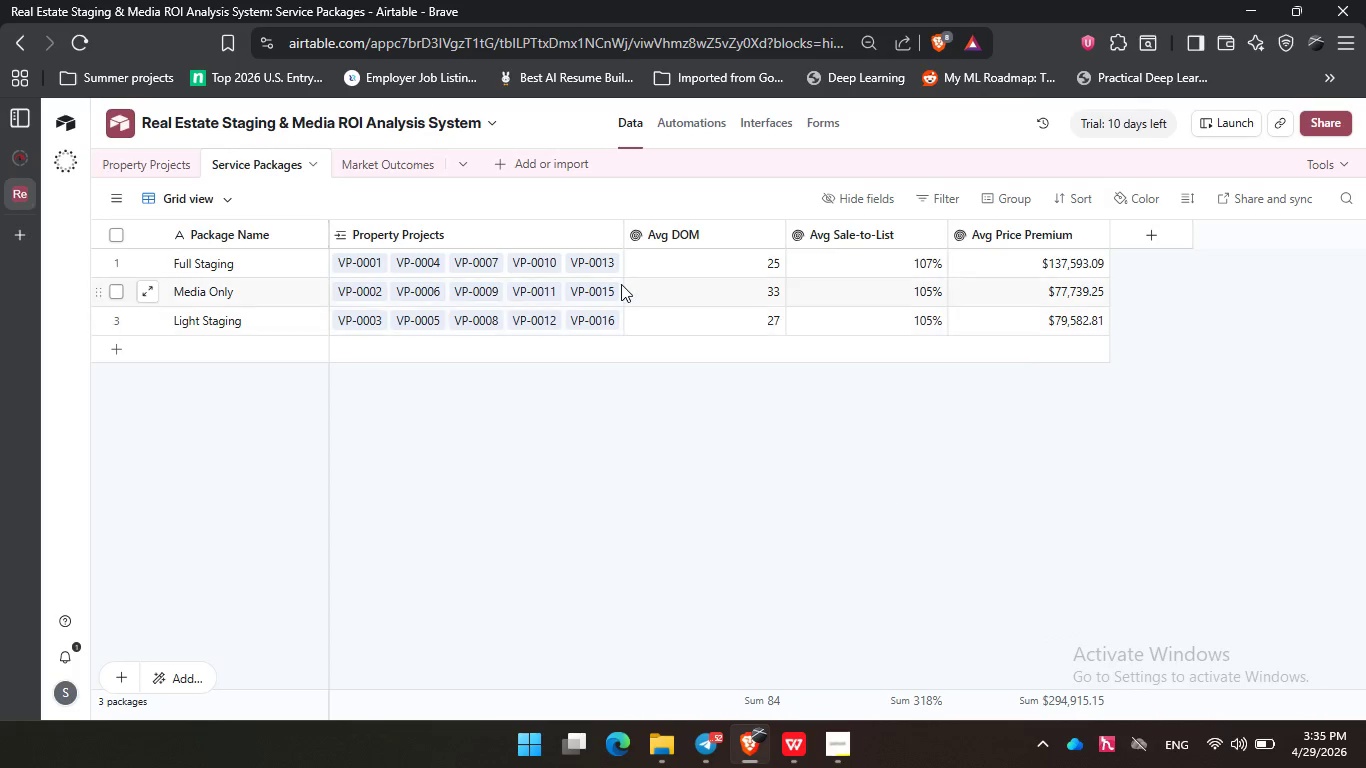 
left_click([770, 118])
 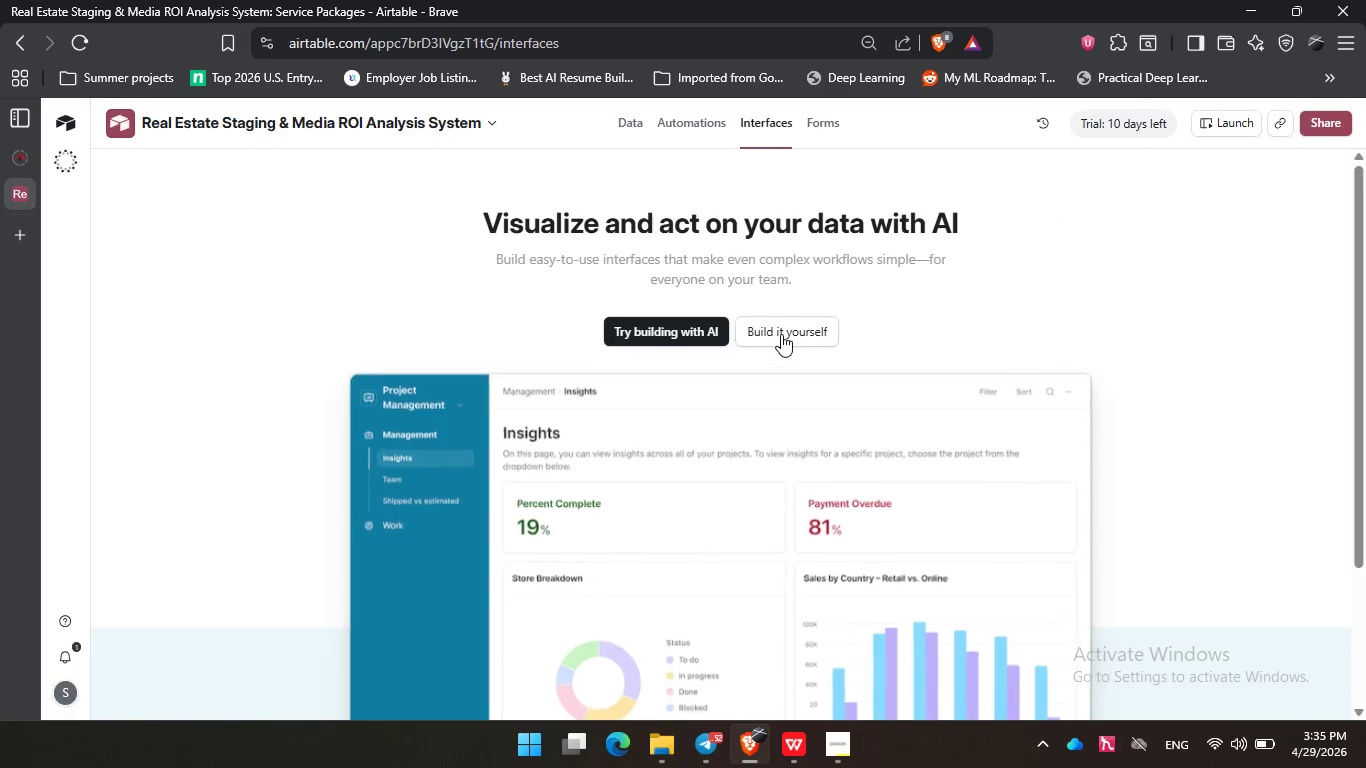 
left_click([781, 334])
 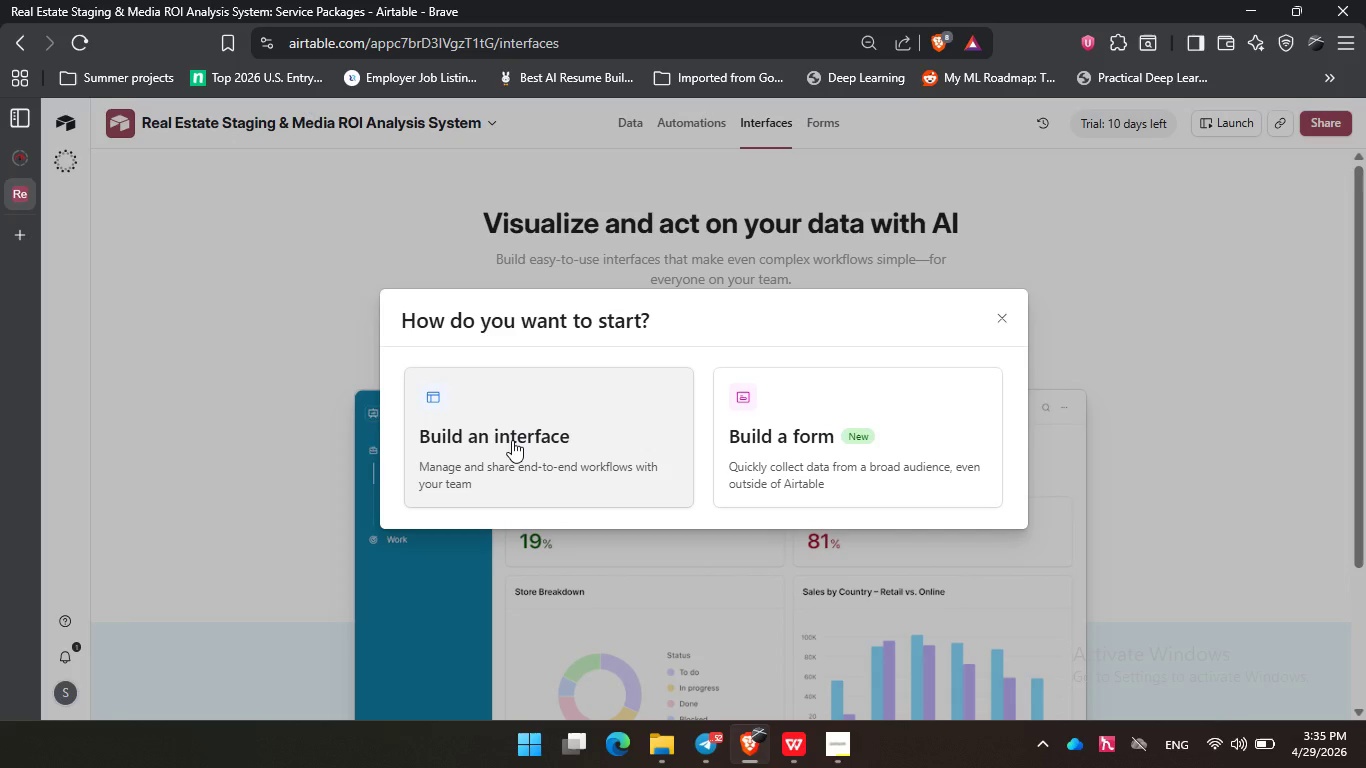 
left_click([512, 440])
 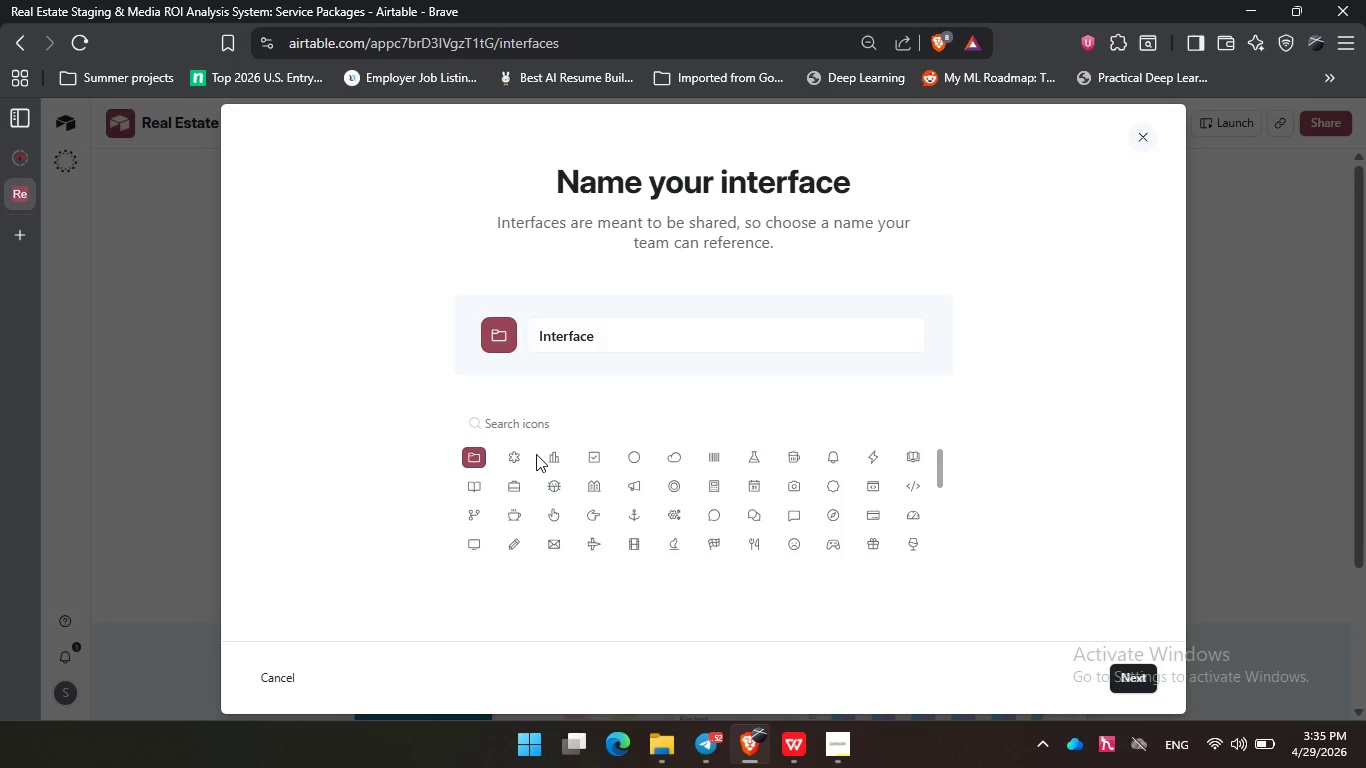 
wait(5.01)
 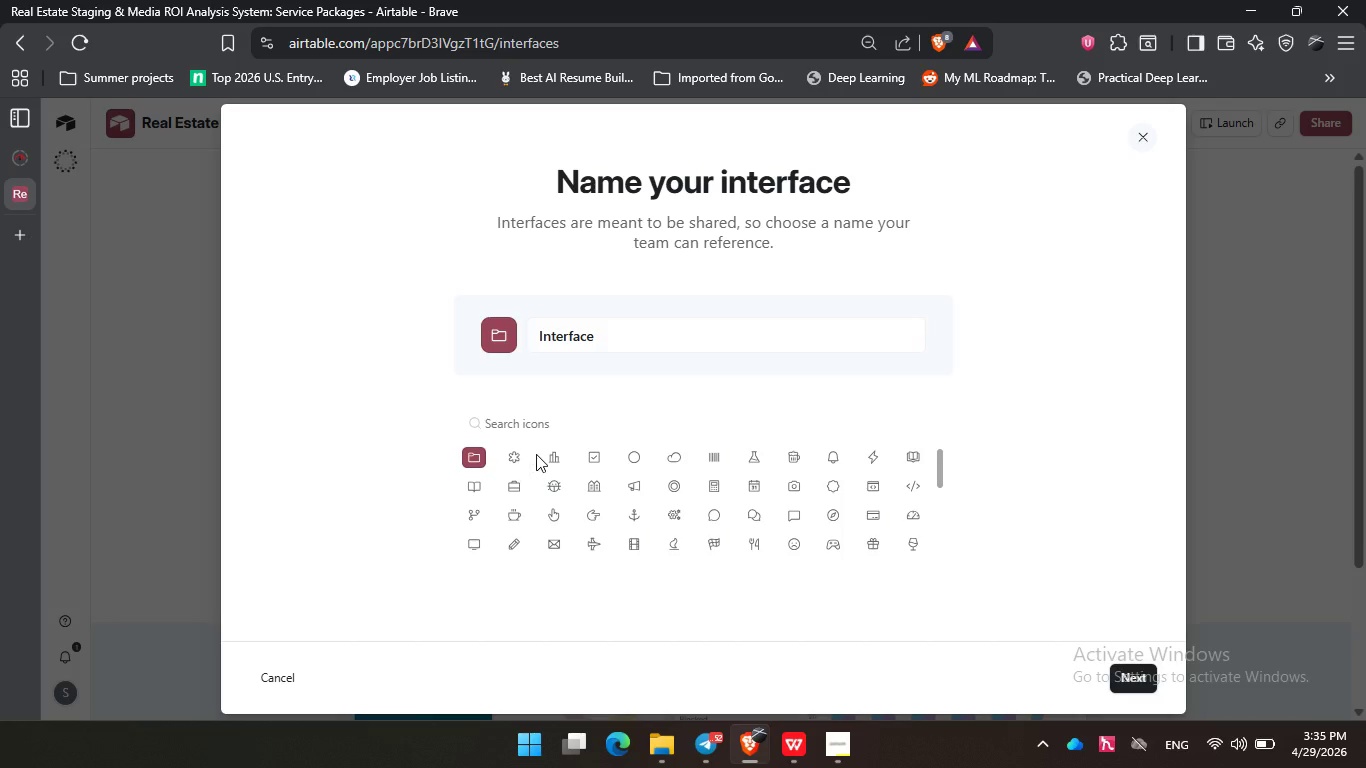 
left_click_drag(start_coordinate=[622, 344], to_coordinate=[533, 341])
 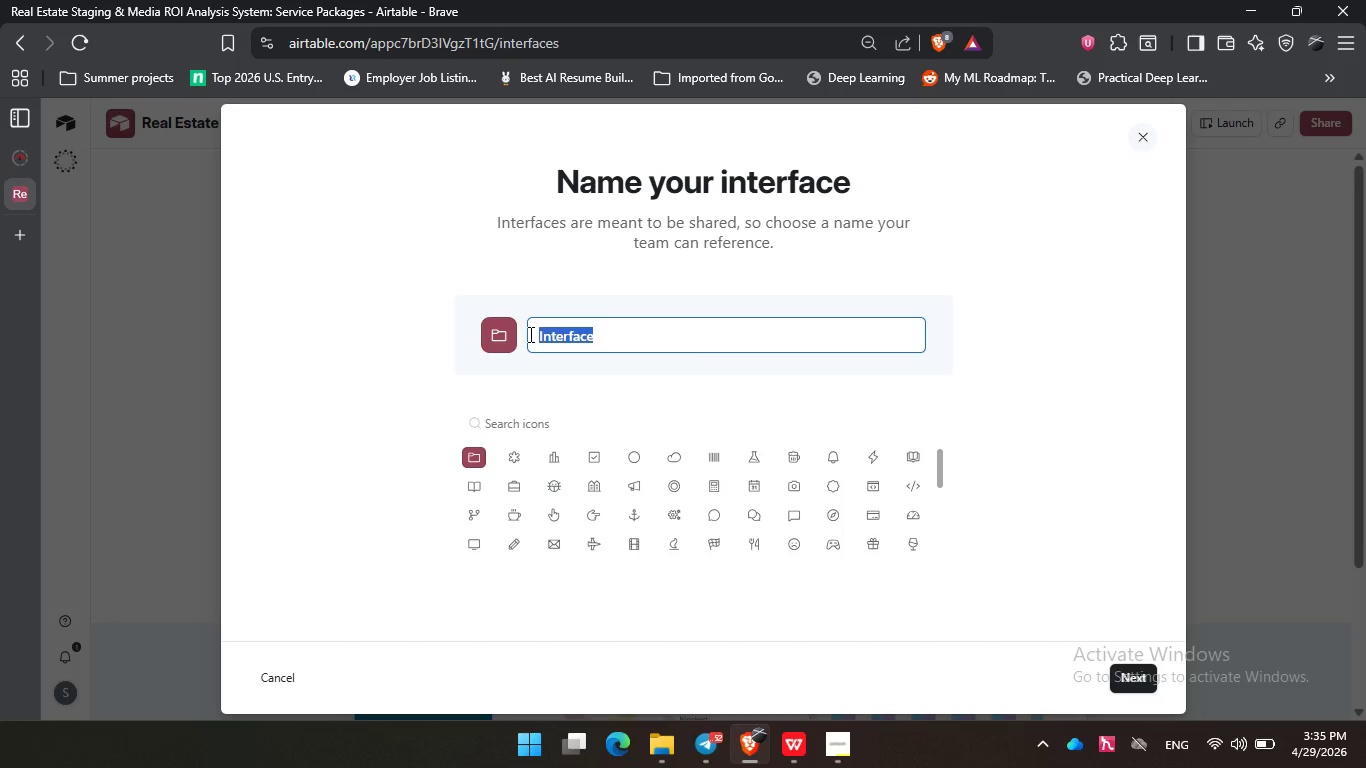 
type(Real Estate ROI Dashboard)
 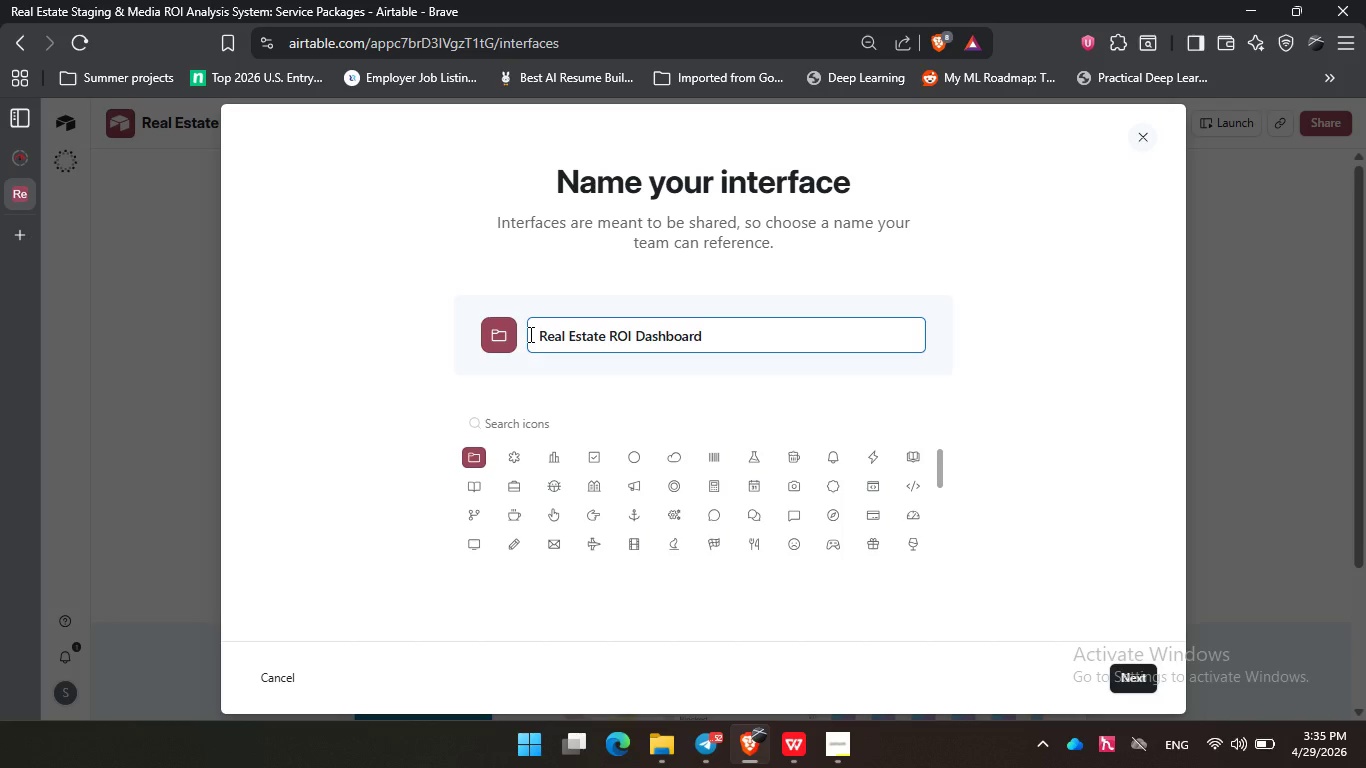 
left_click([561, 465])
 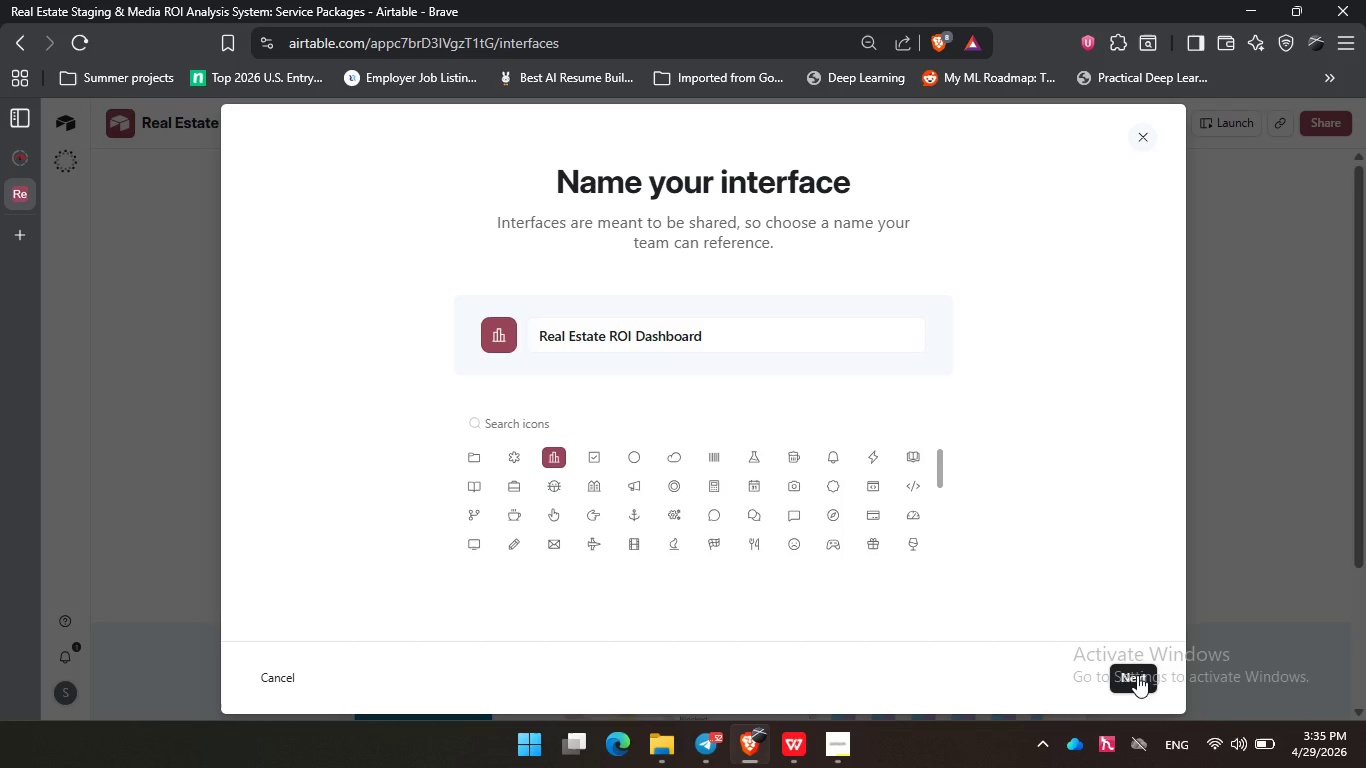 
left_click([1137, 675])
 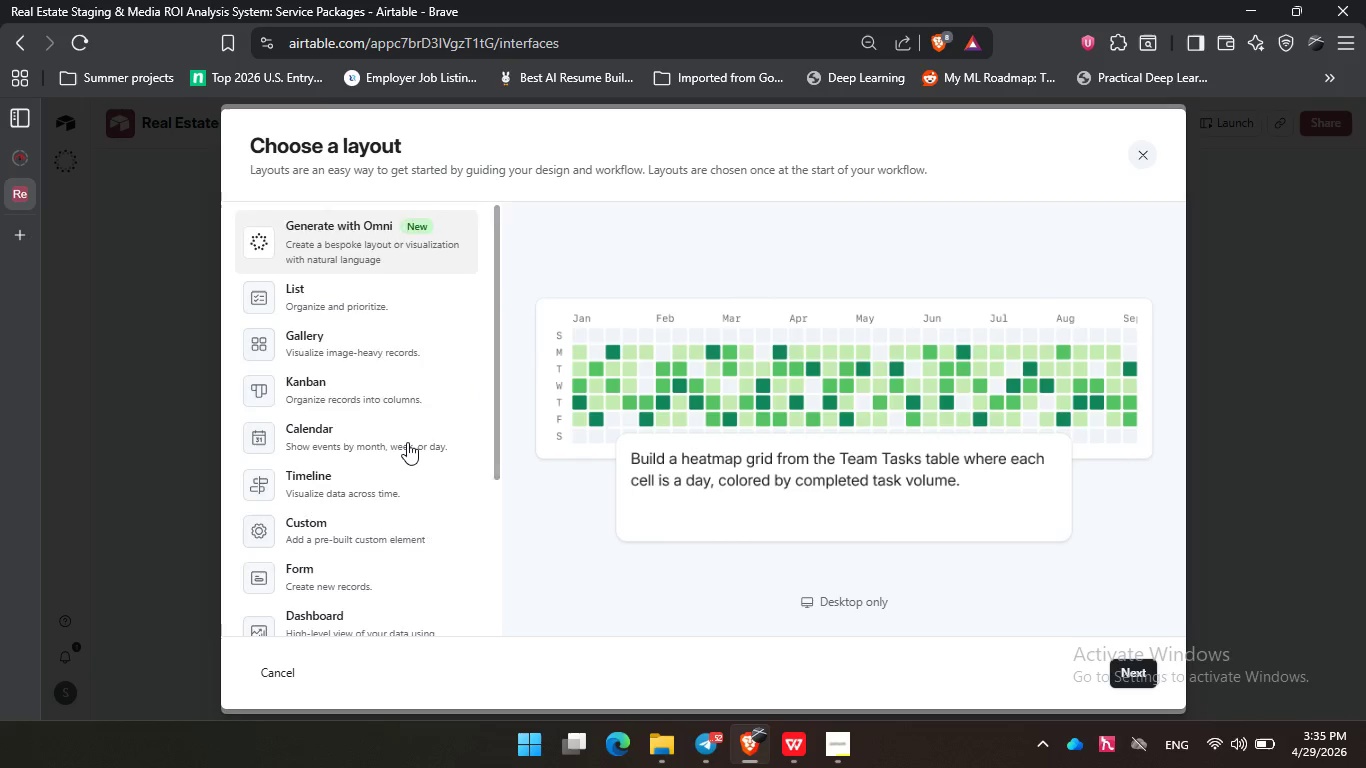 
scroll: coordinate [407, 442], scroll_direction: down, amount: 4.0
 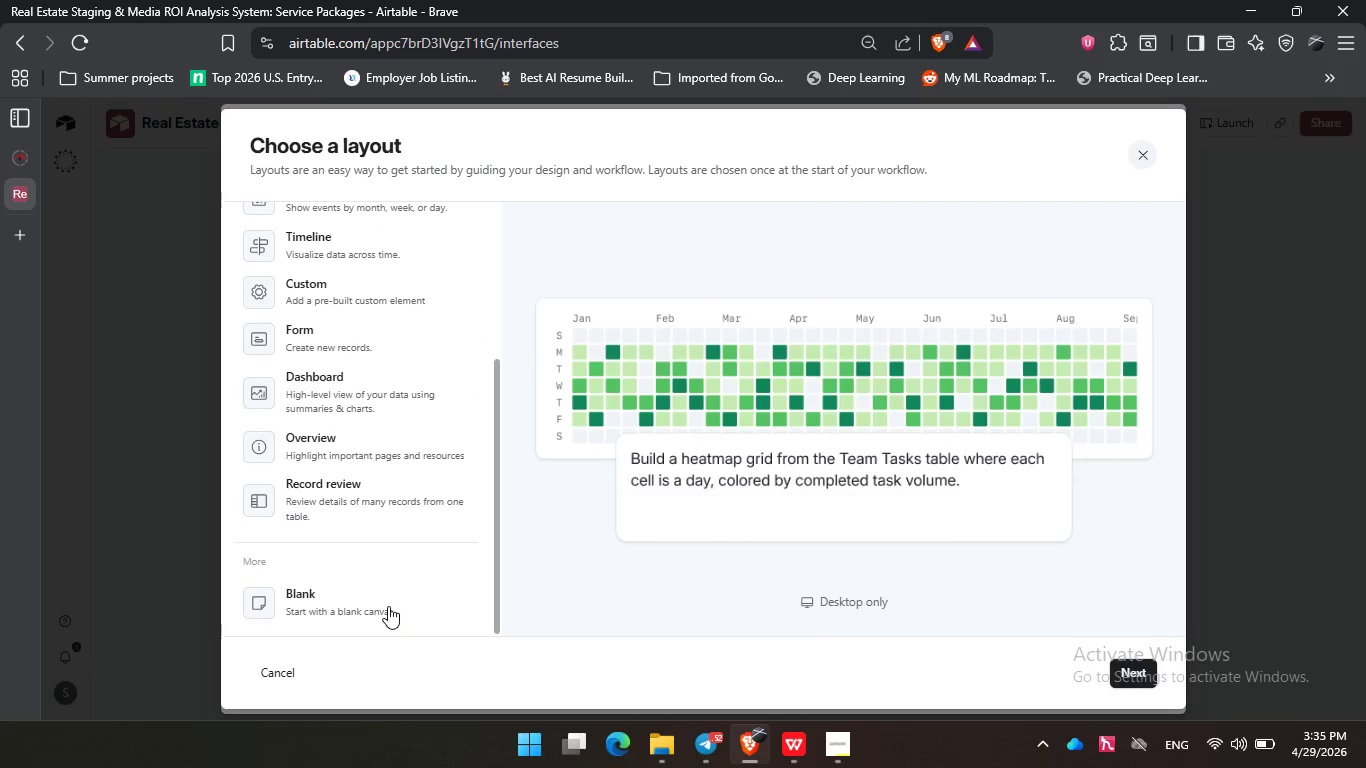 
left_click([388, 606])
 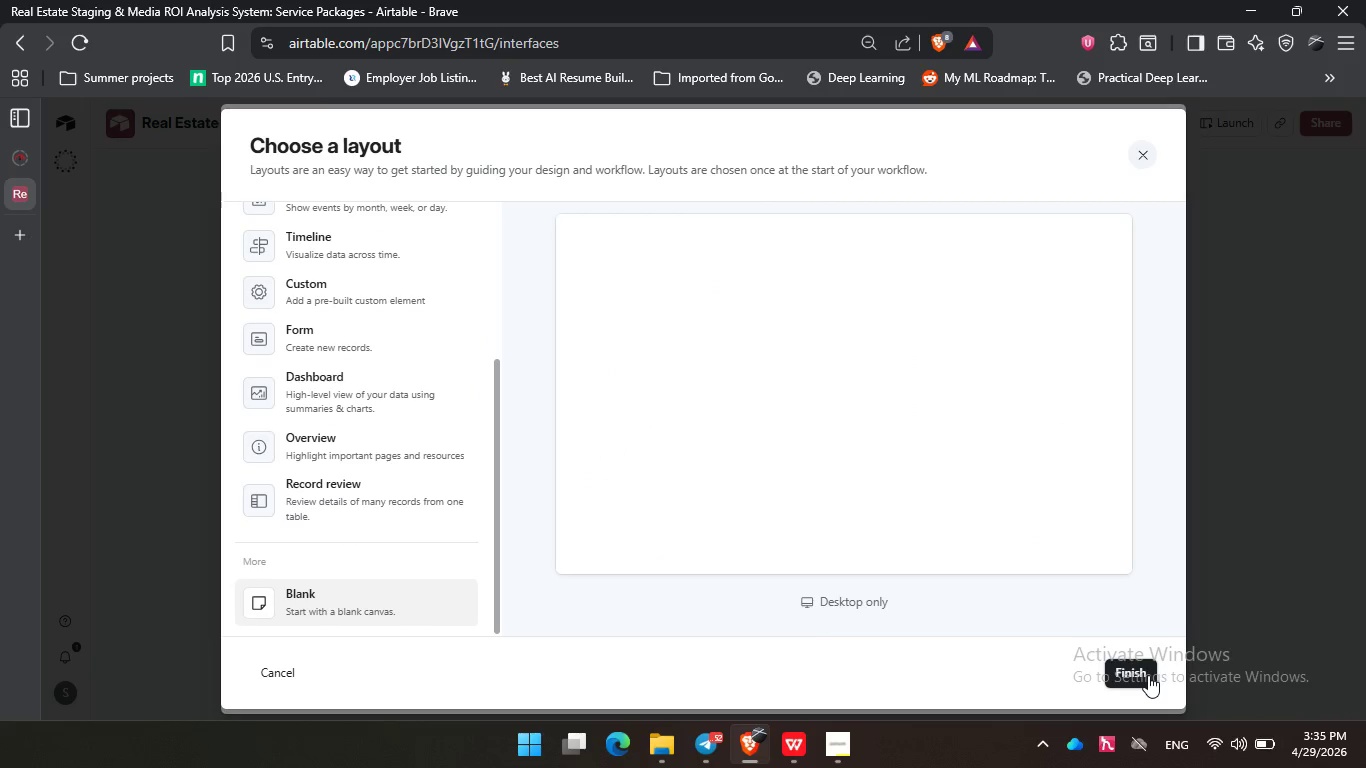 
left_click([1148, 675])
 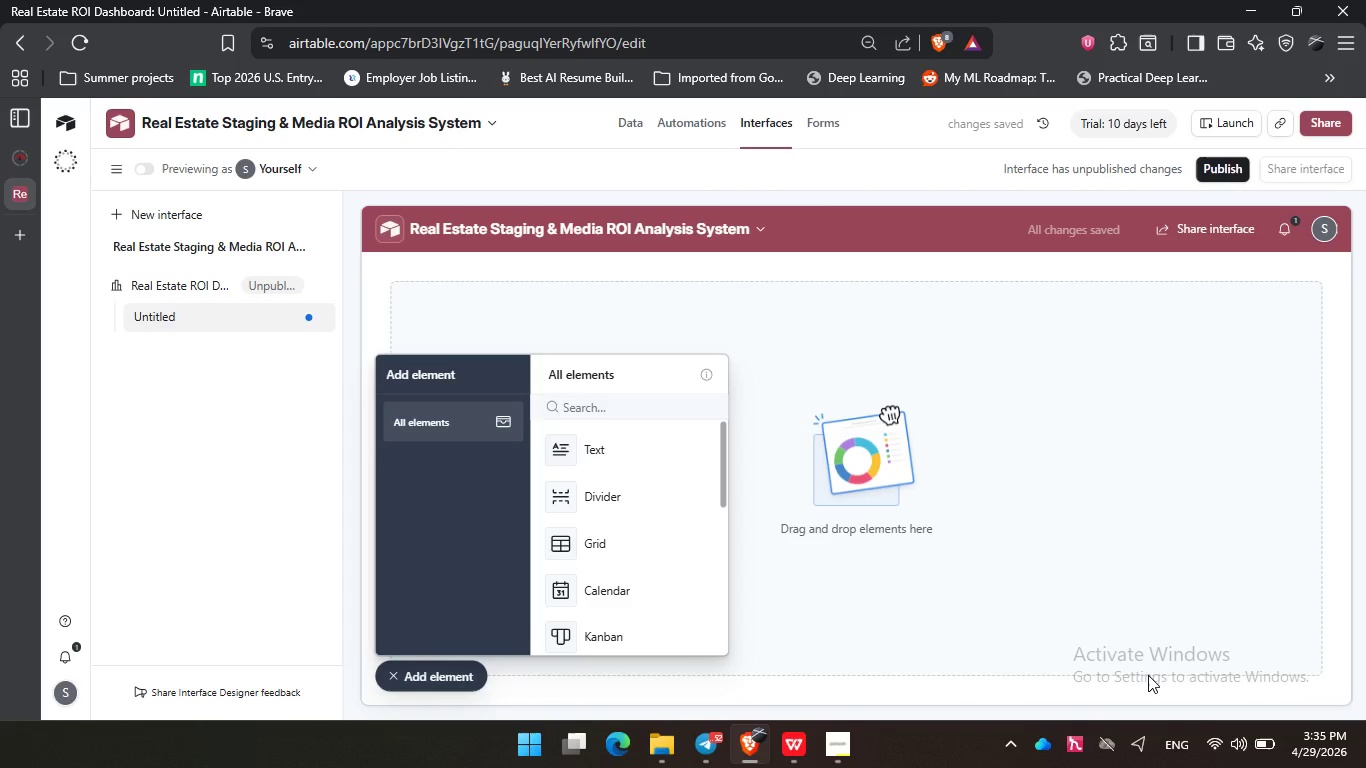 
wait(7.66)
 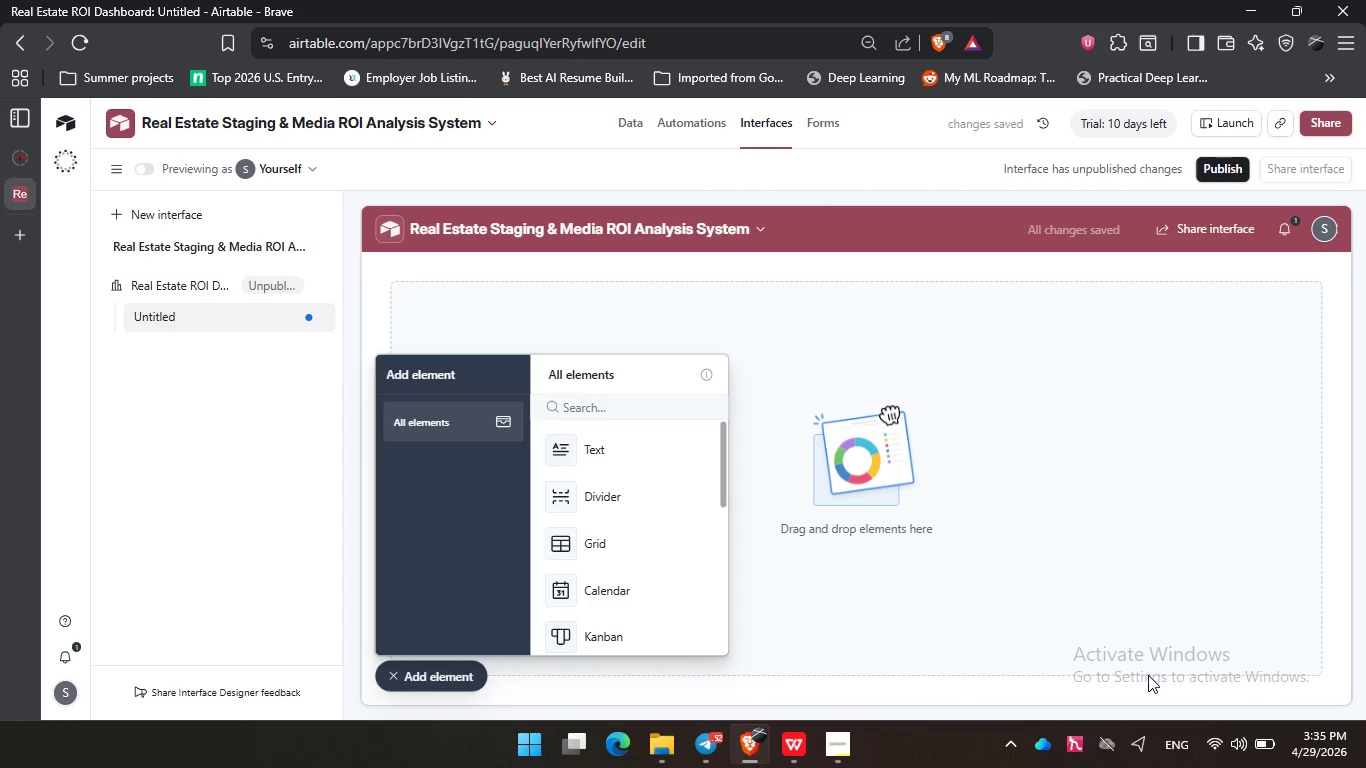 
left_click([624, 449])
 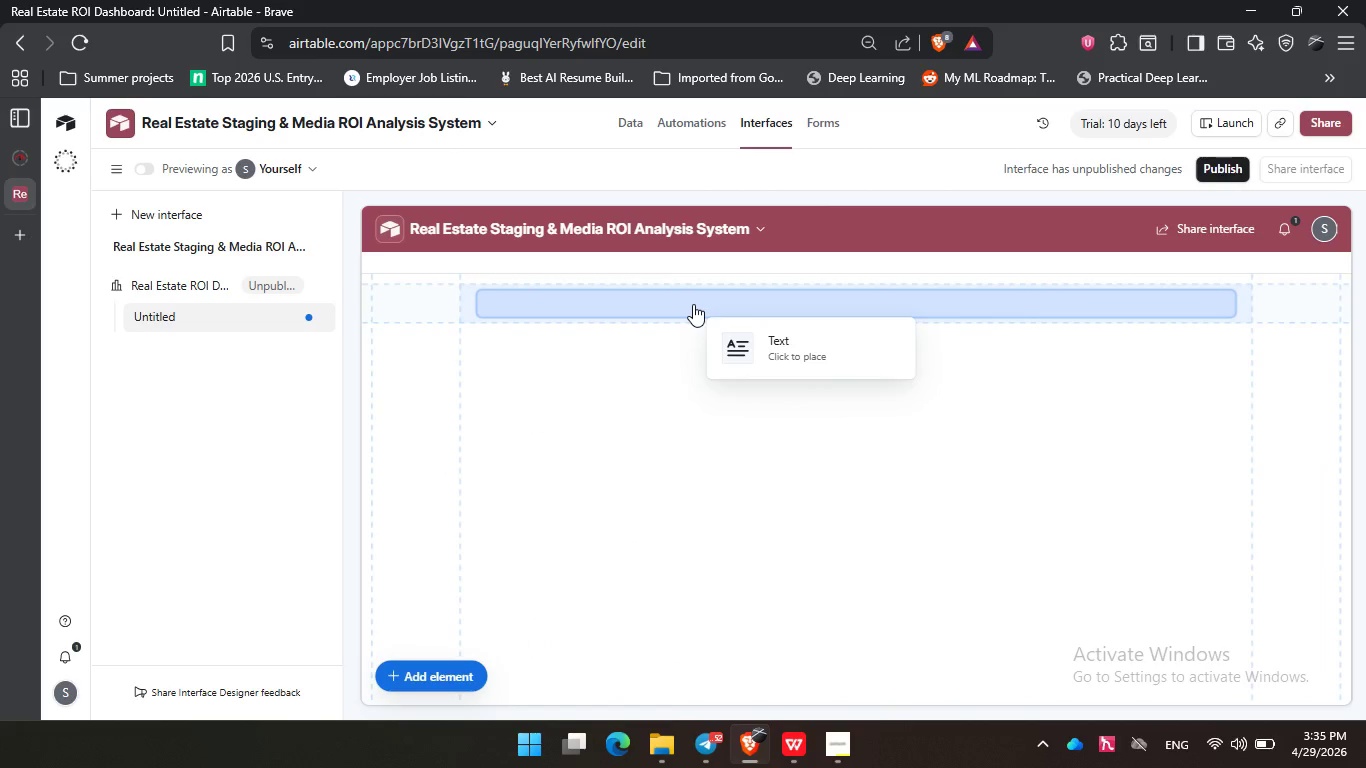 
left_click([693, 304])
 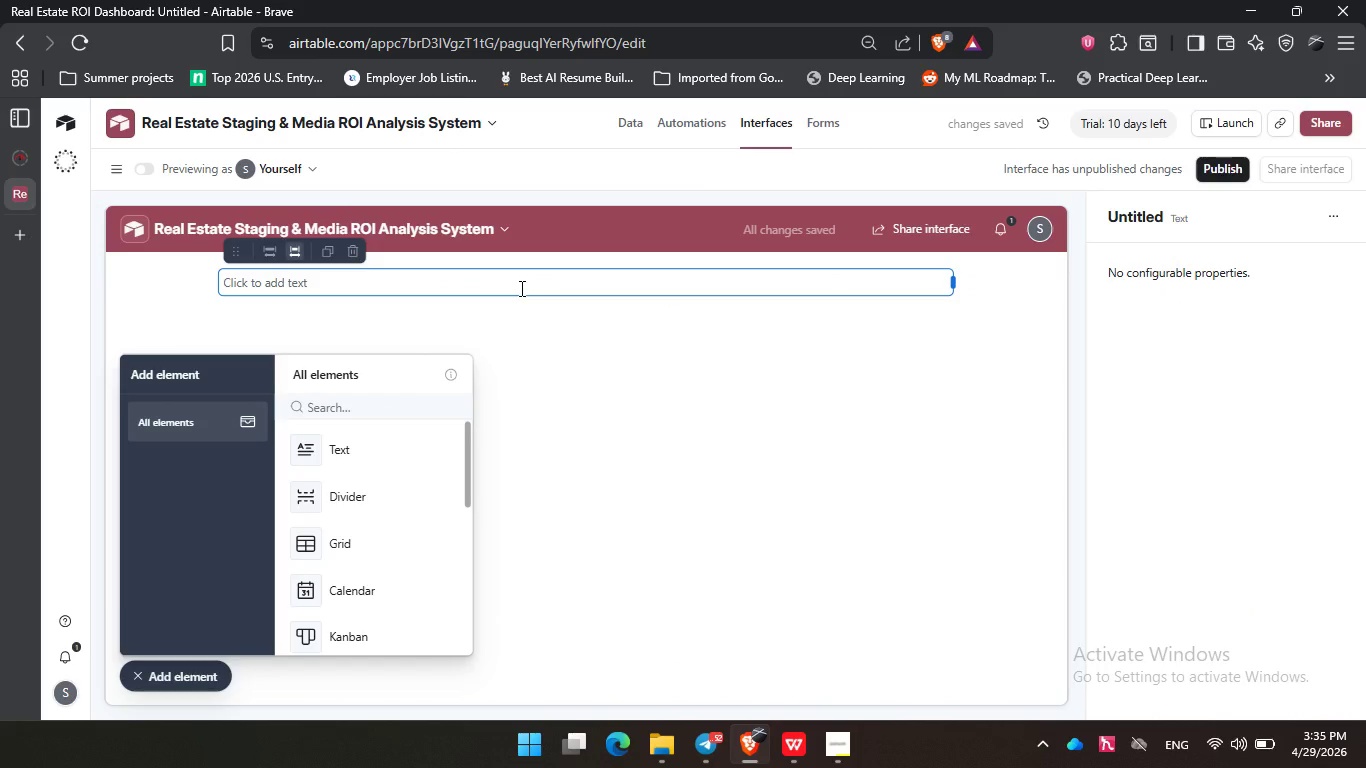 
left_click([520, 288])
 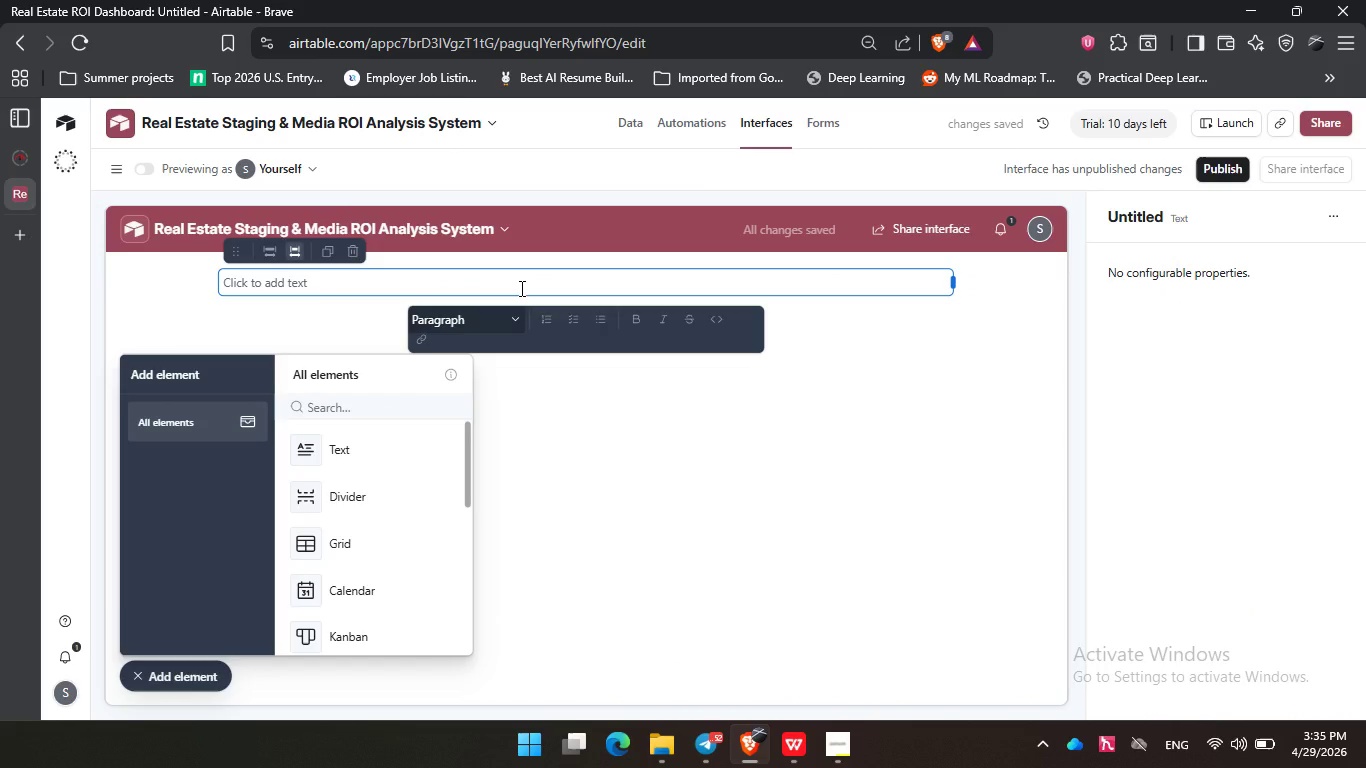 
type(Average)
 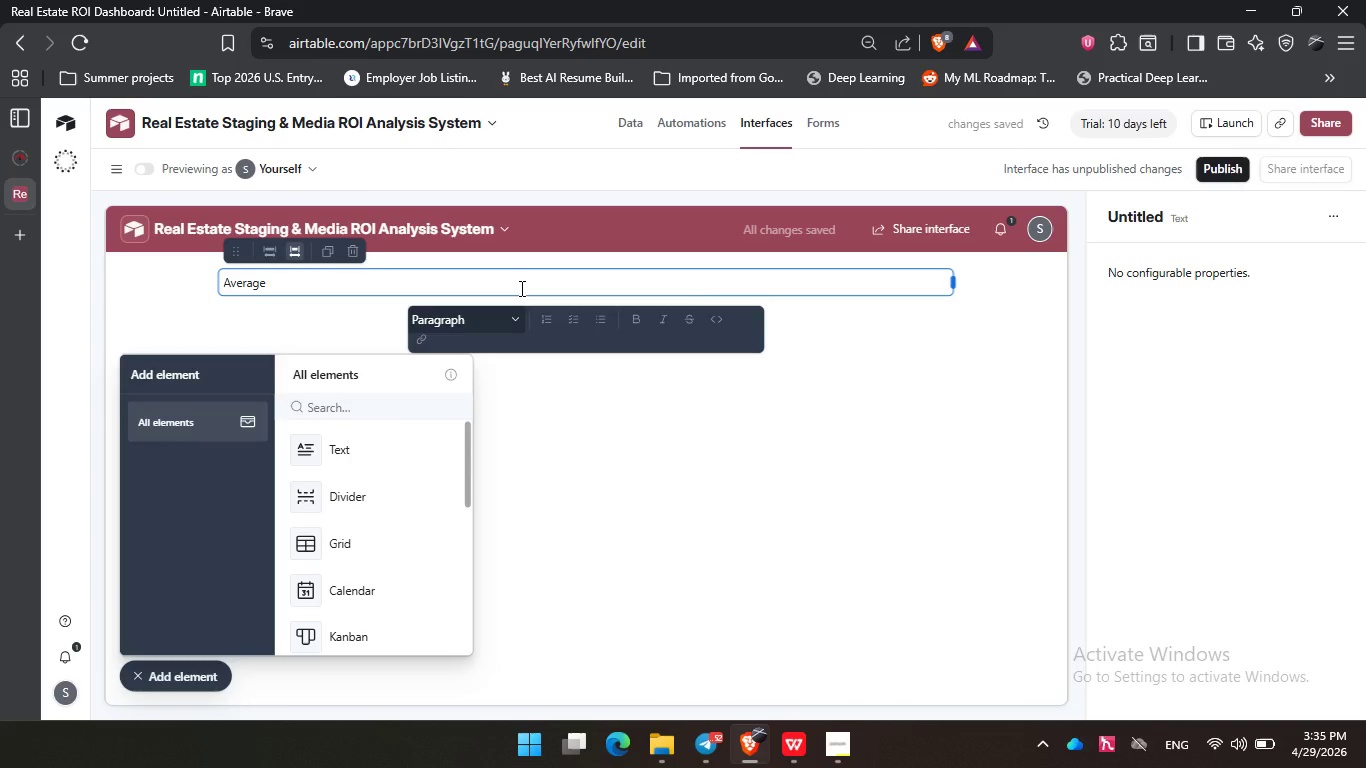 
key(Space)
 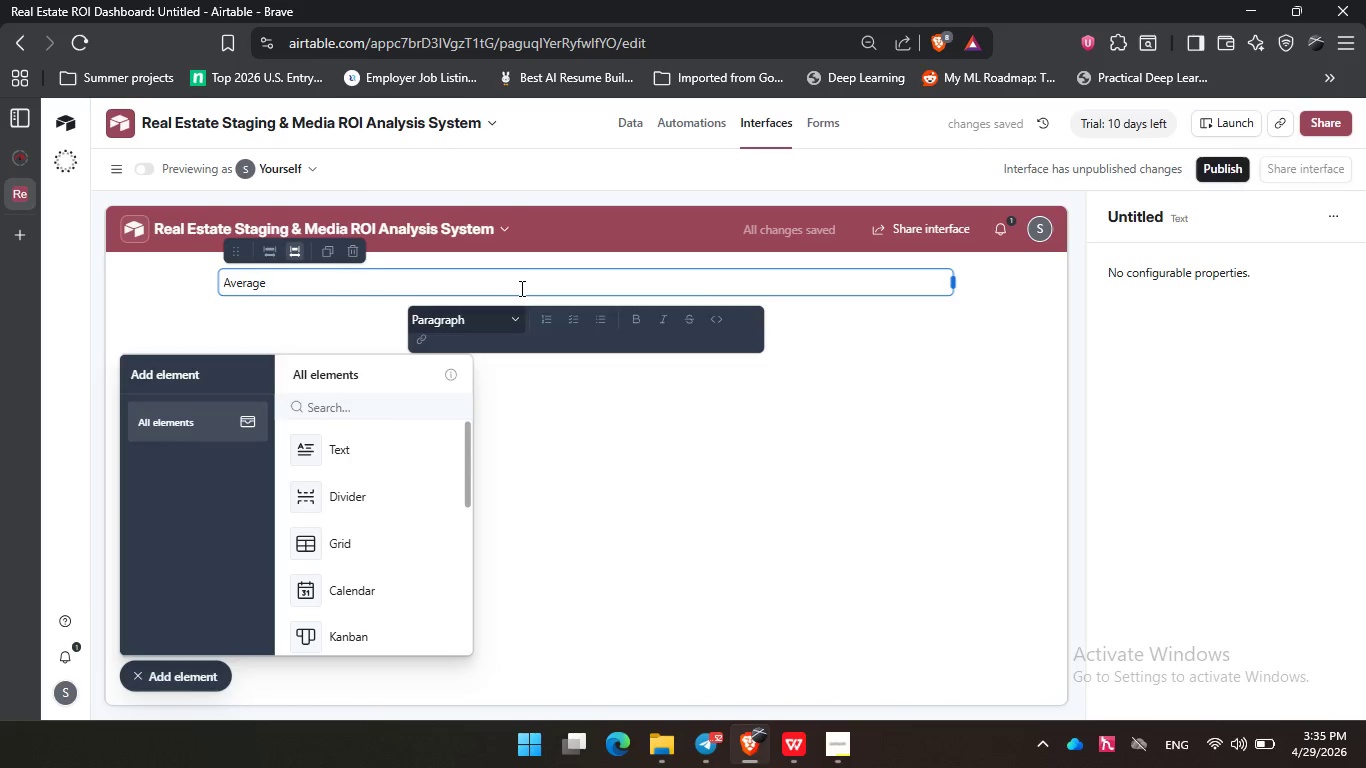 
wait(10.7)
 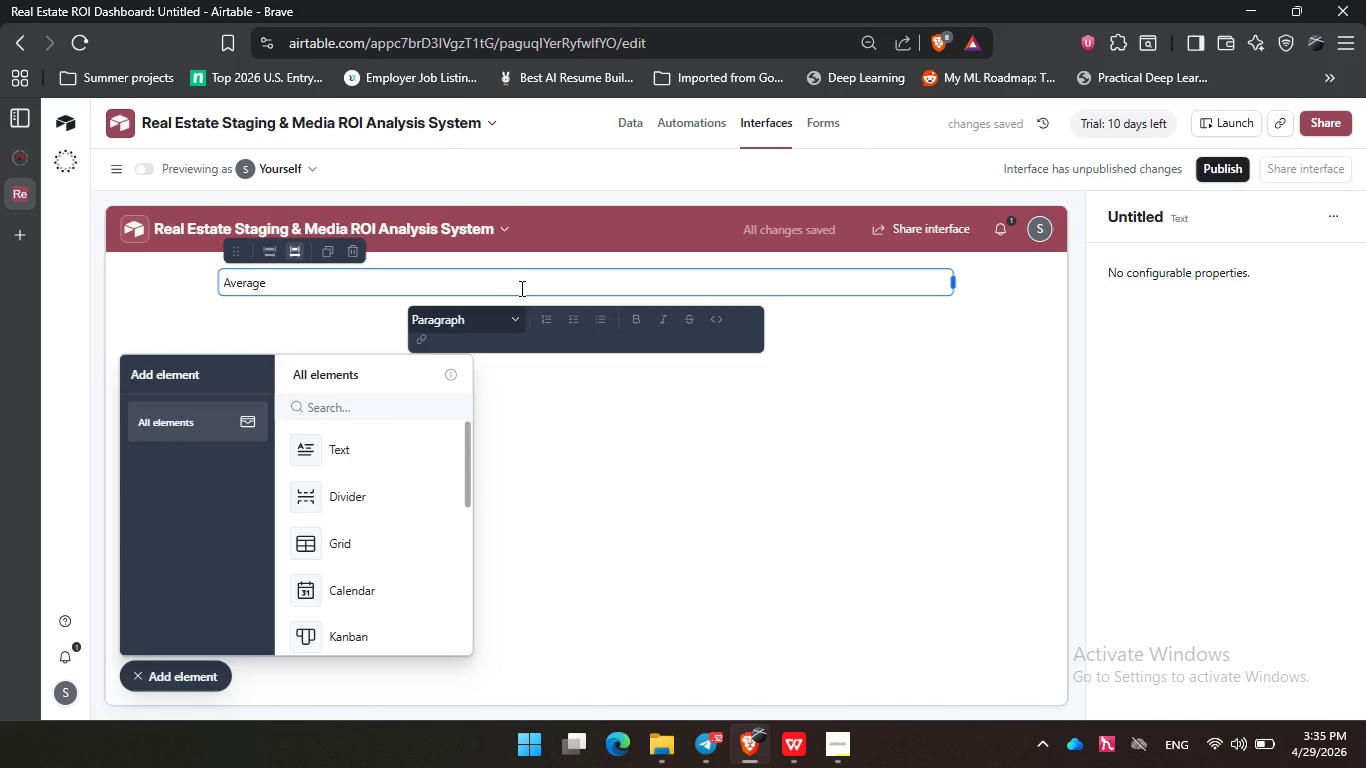 
type(DOM )
 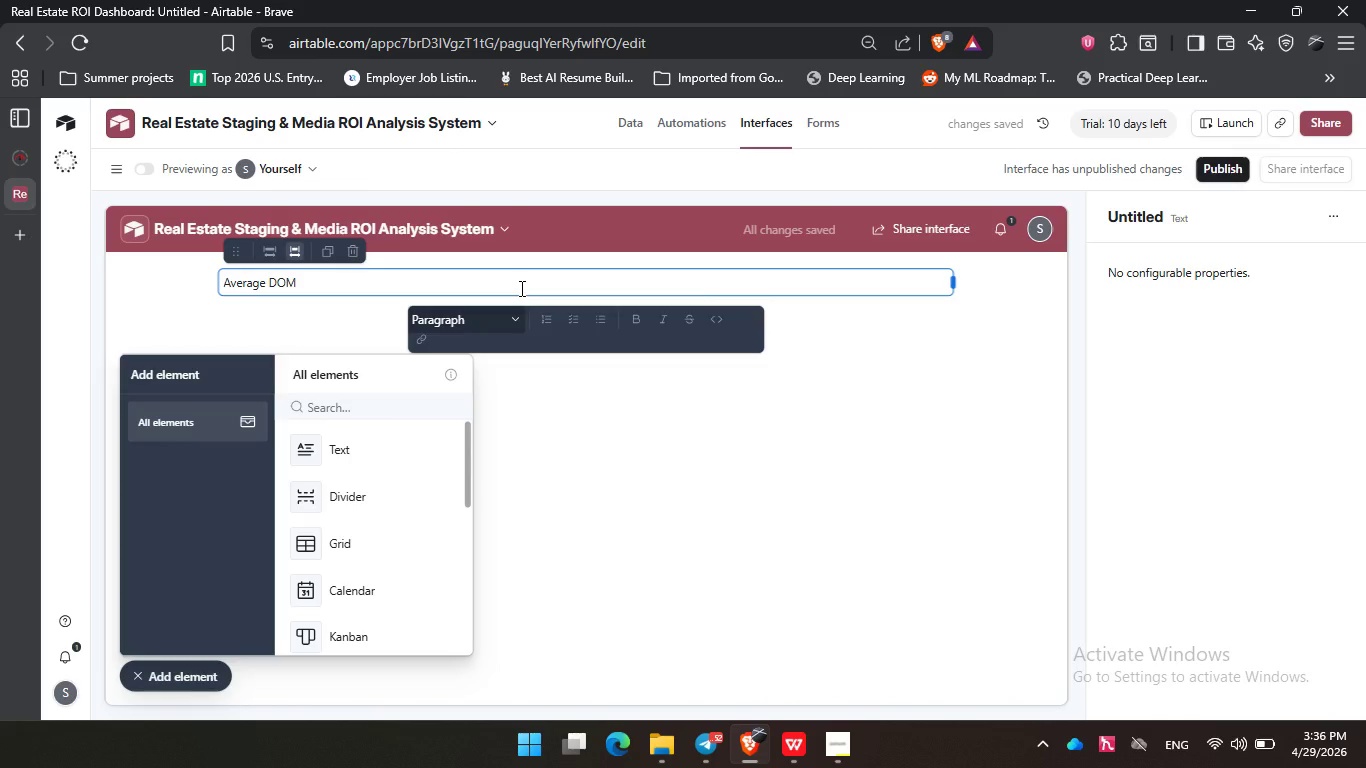 
type(by Service)
 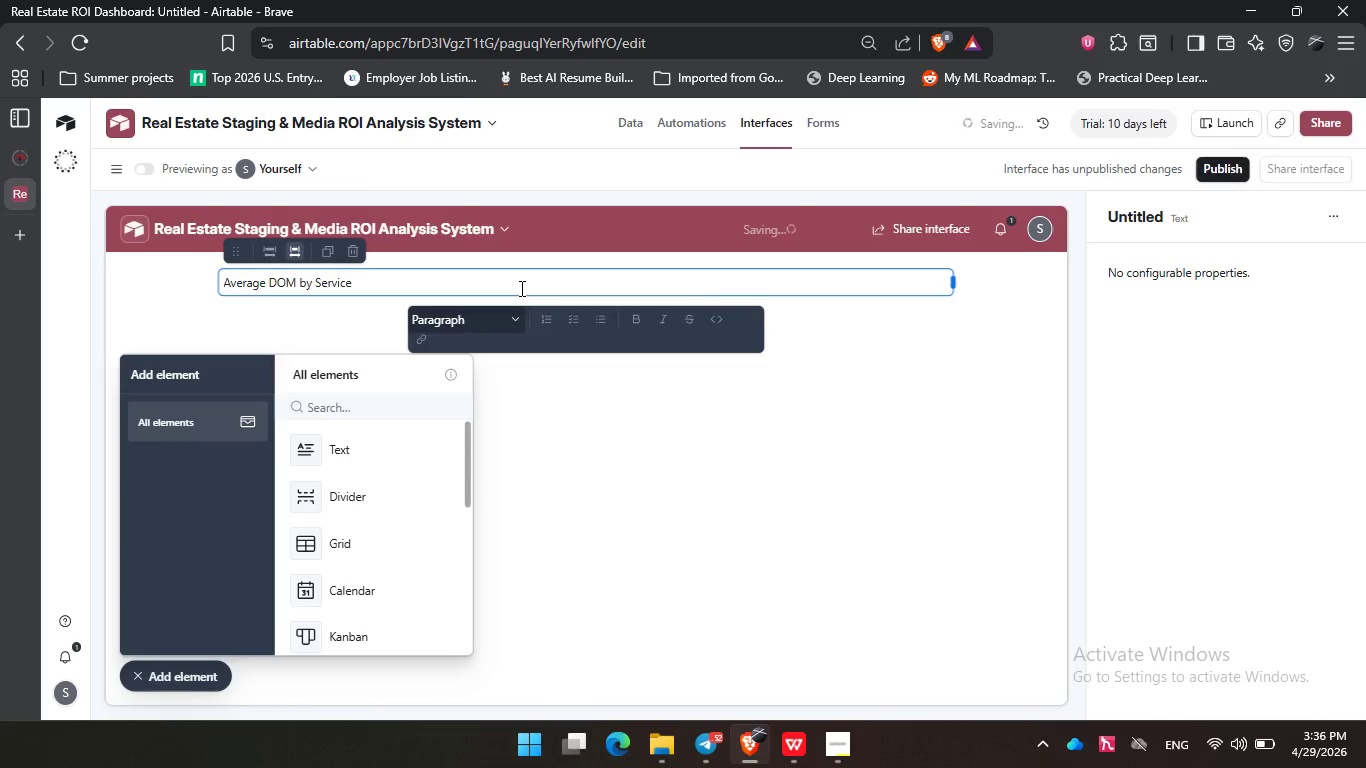 
wait(10.05)
 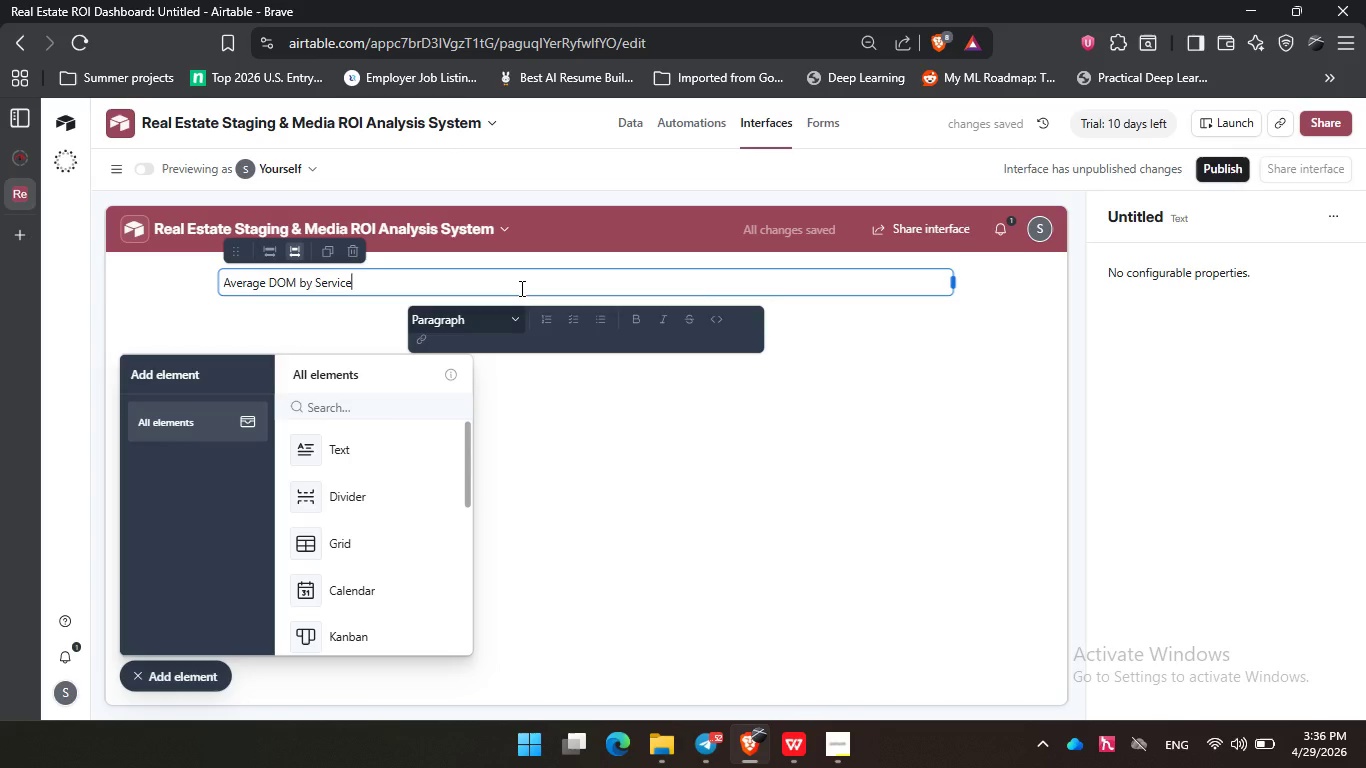 
type( Packeage )
key(Backspace)
key(Backspace)
key(Backspace)
key(Backspace)
type(ge)
key(Backspace)
key(Backspace)
key(Backspace)
type(age )
key(Backspace)
 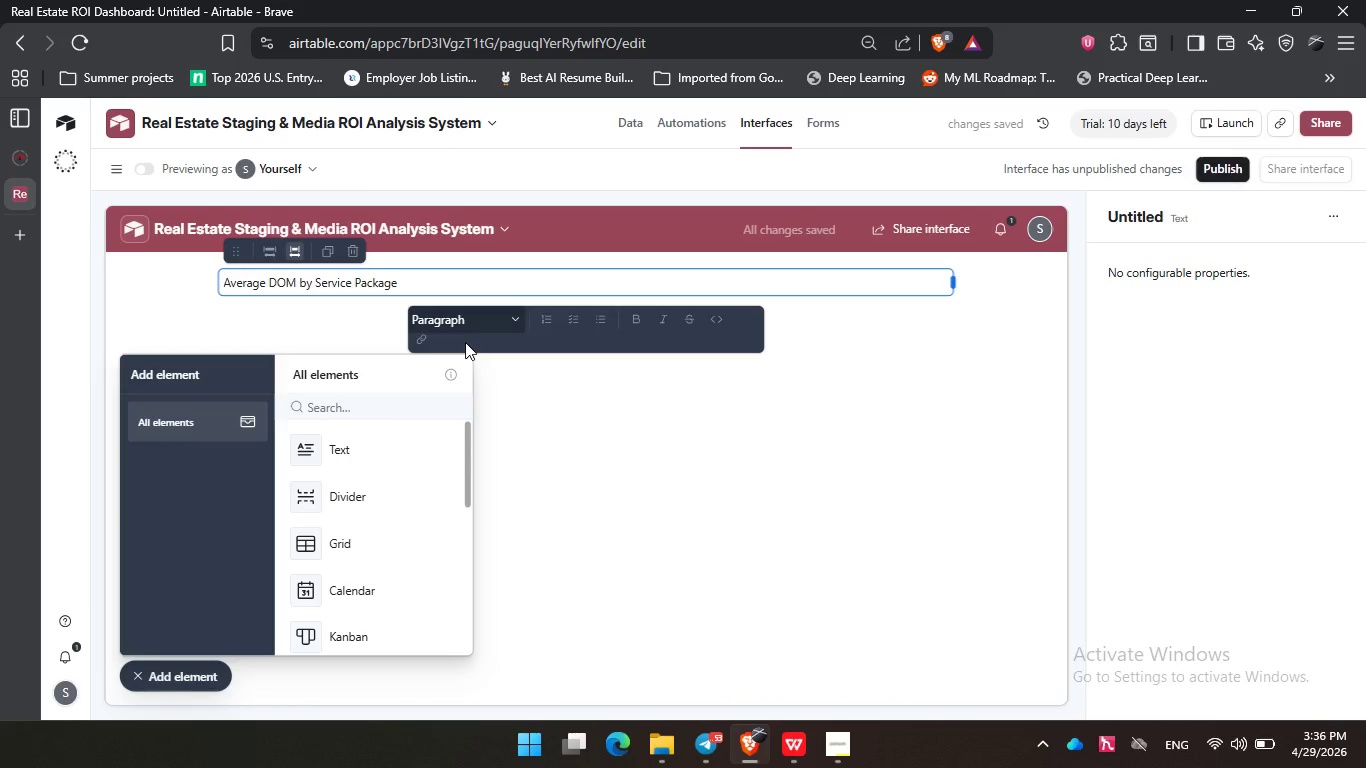 
left_click([471, 323])
 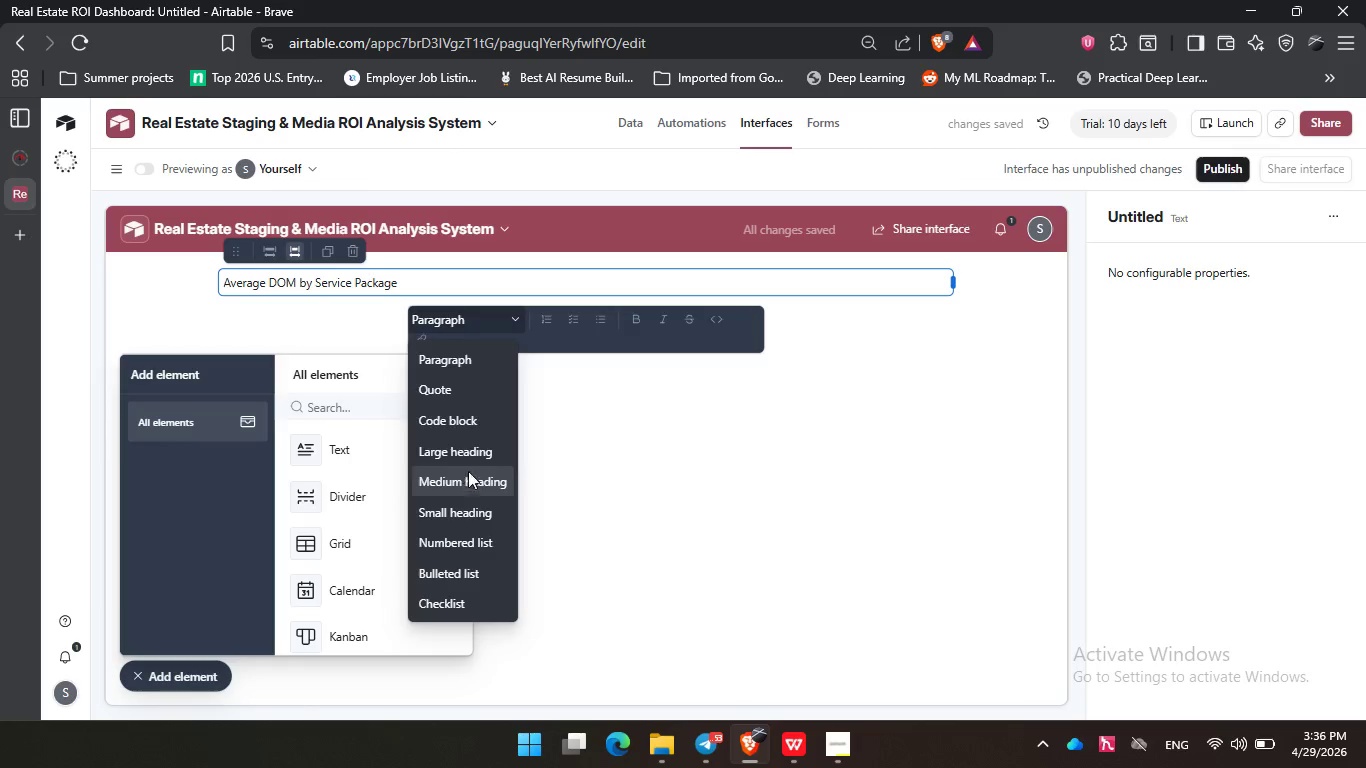 
left_click([468, 471])
 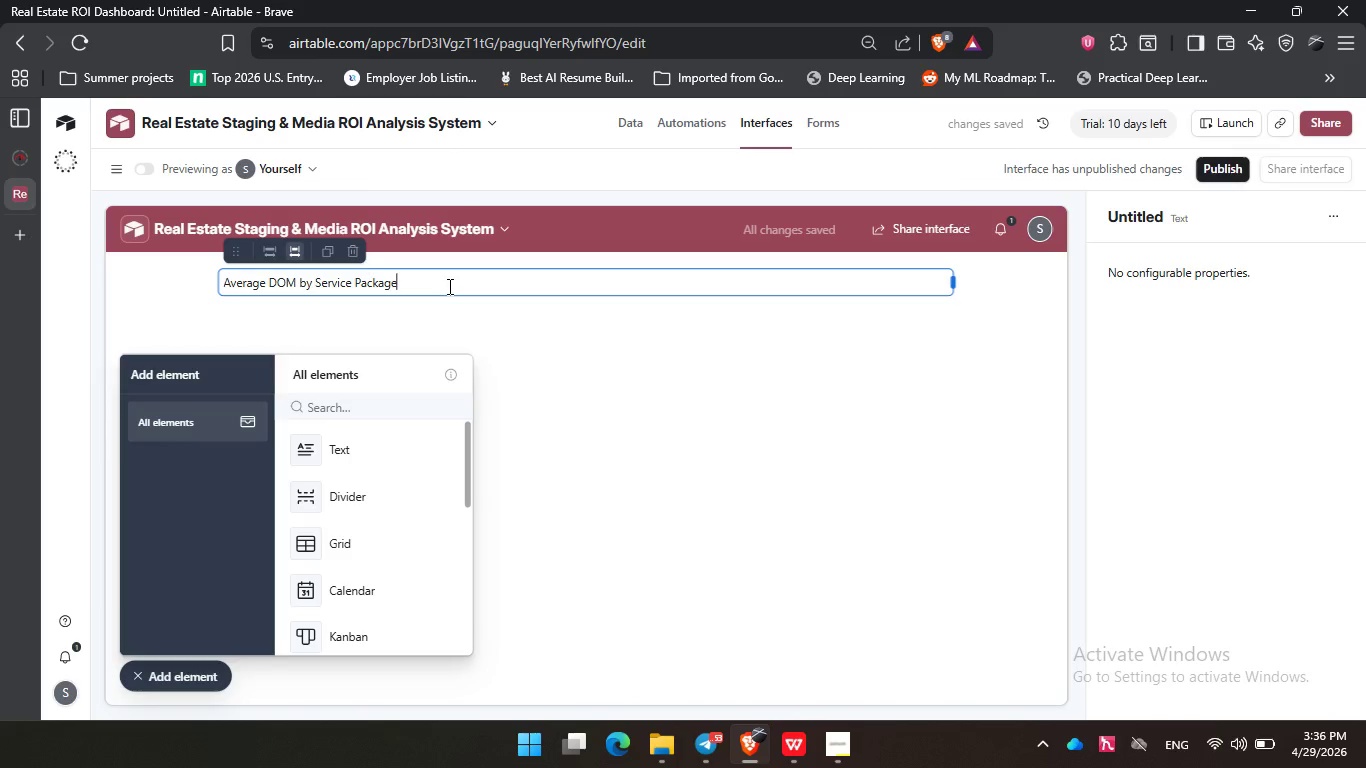 
left_click([448, 286])
 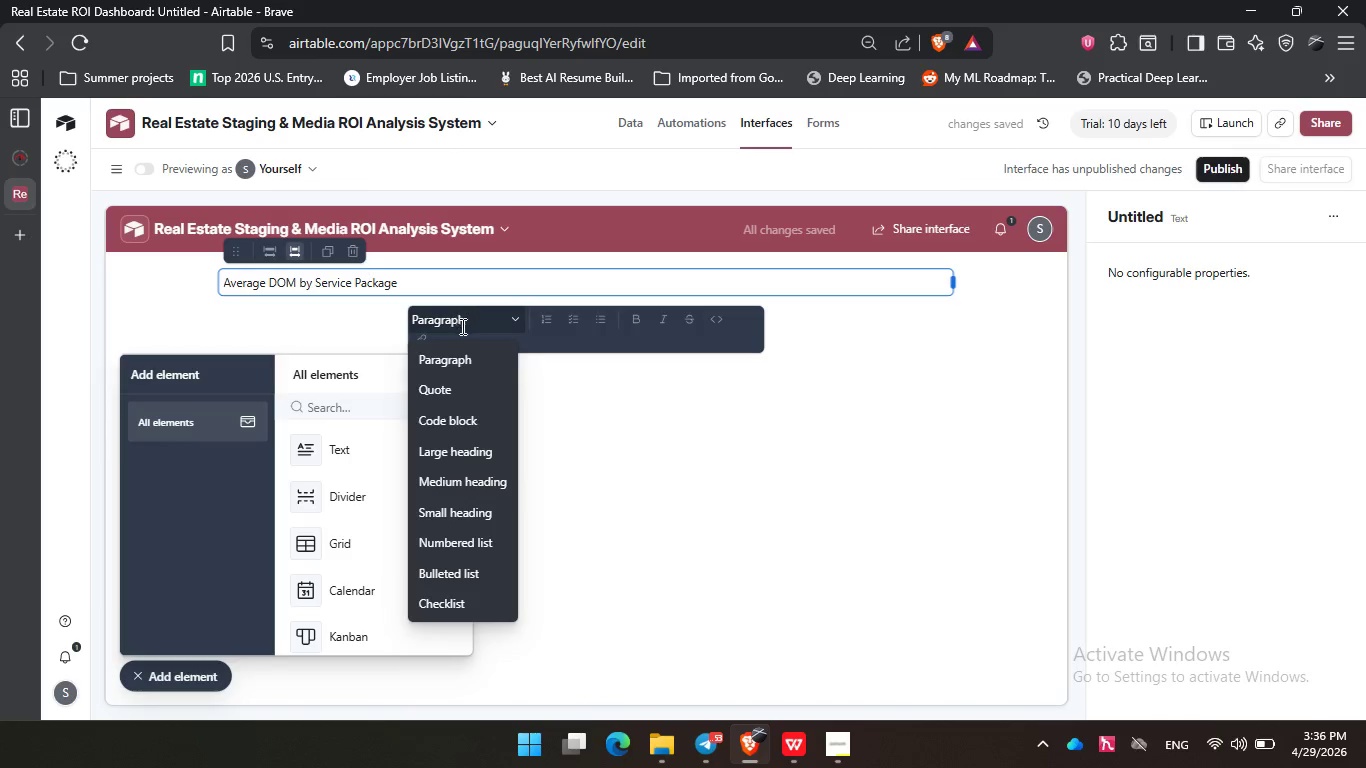 
left_click([458, 315])
 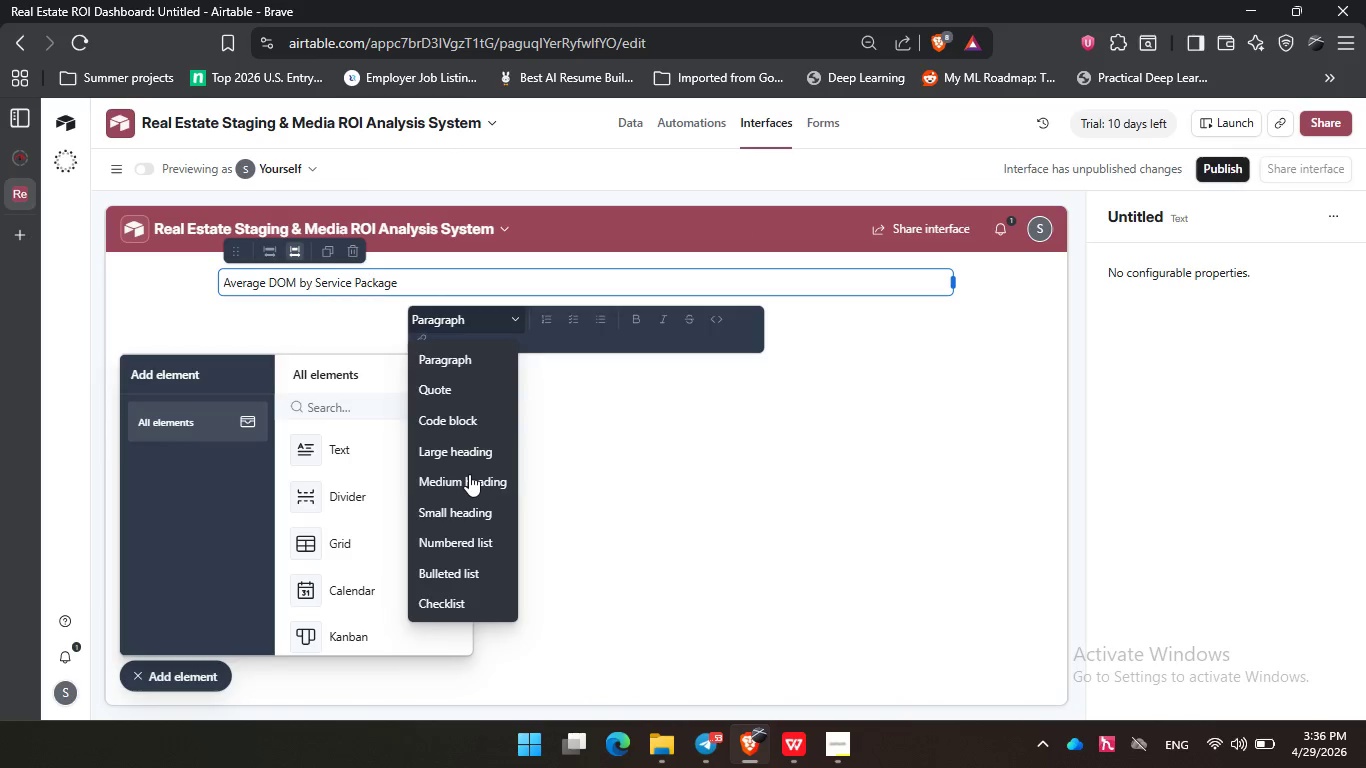 
left_click([469, 474])
 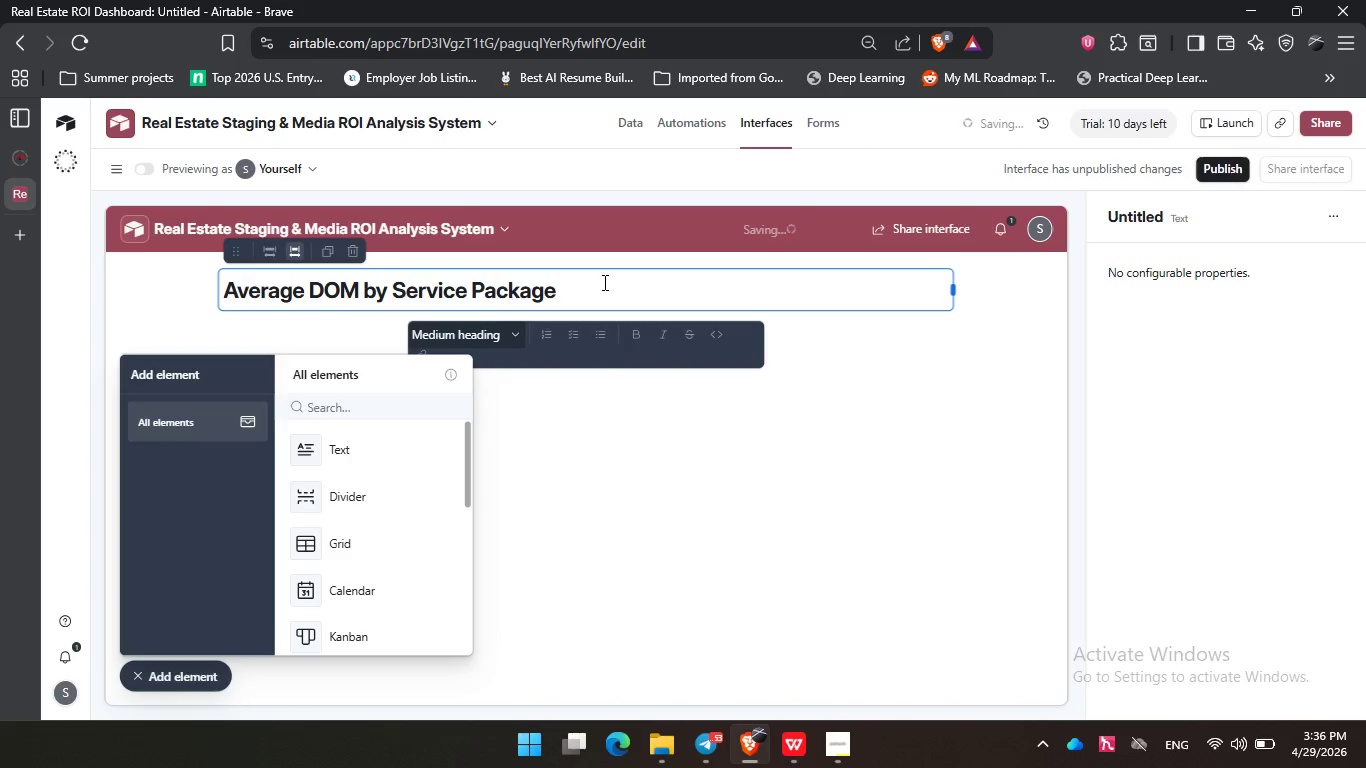 
left_click([603, 282])
 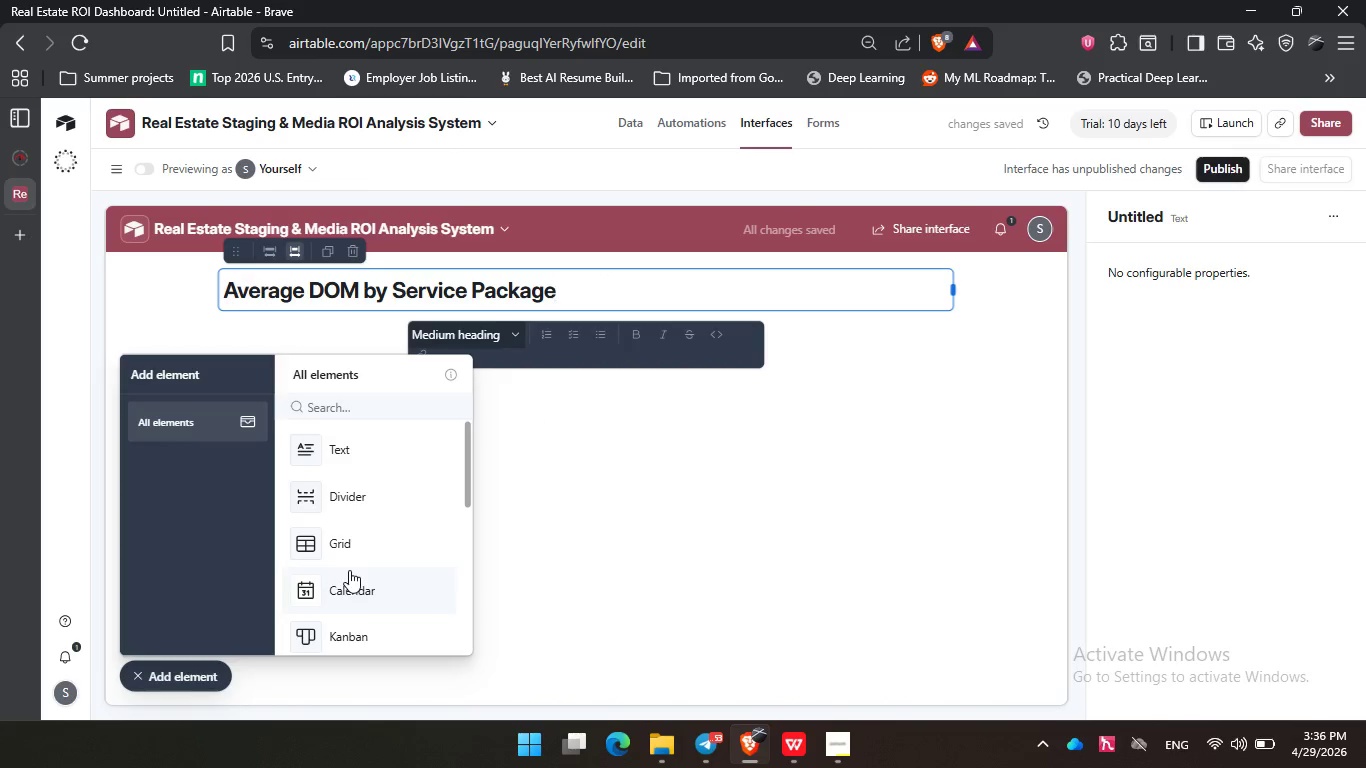 
scroll: coordinate [349, 570], scroll_direction: down, amount: 2.0
 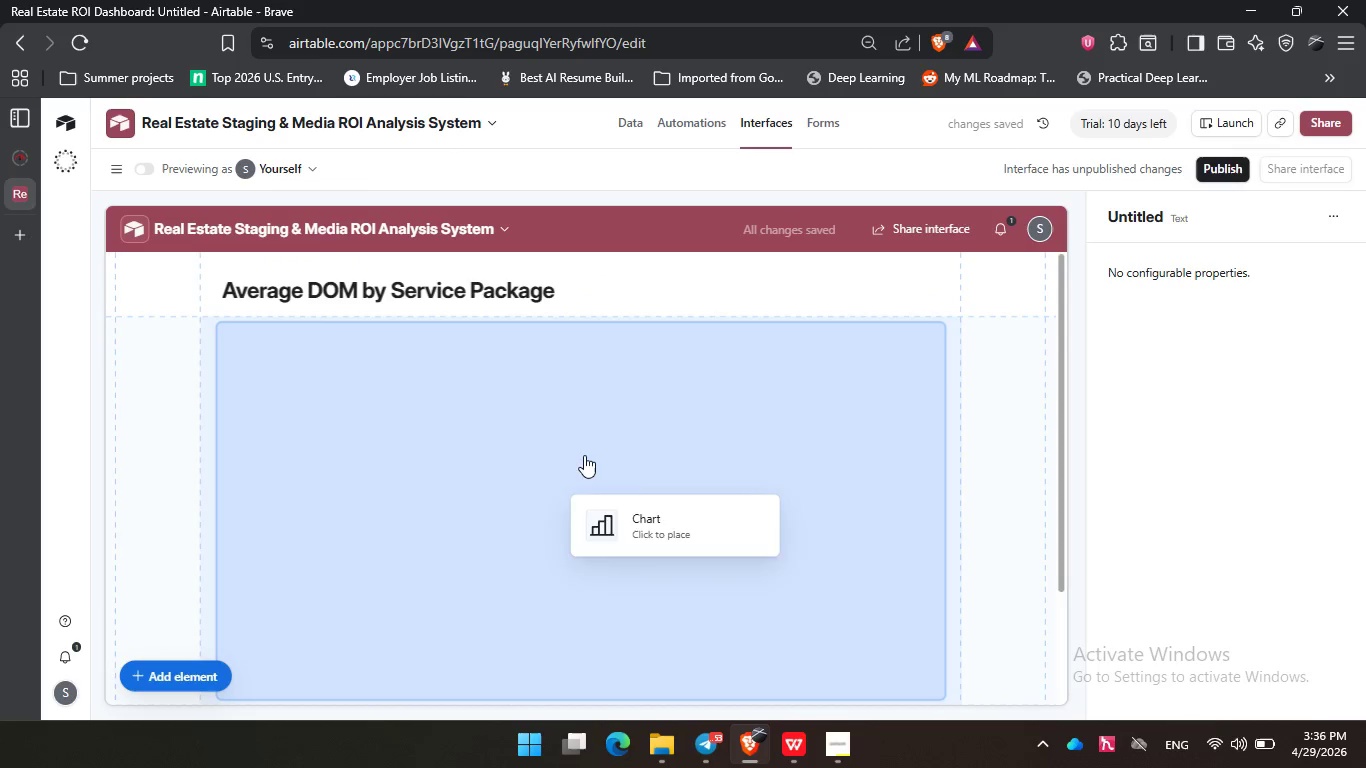 
left_click([584, 455])
 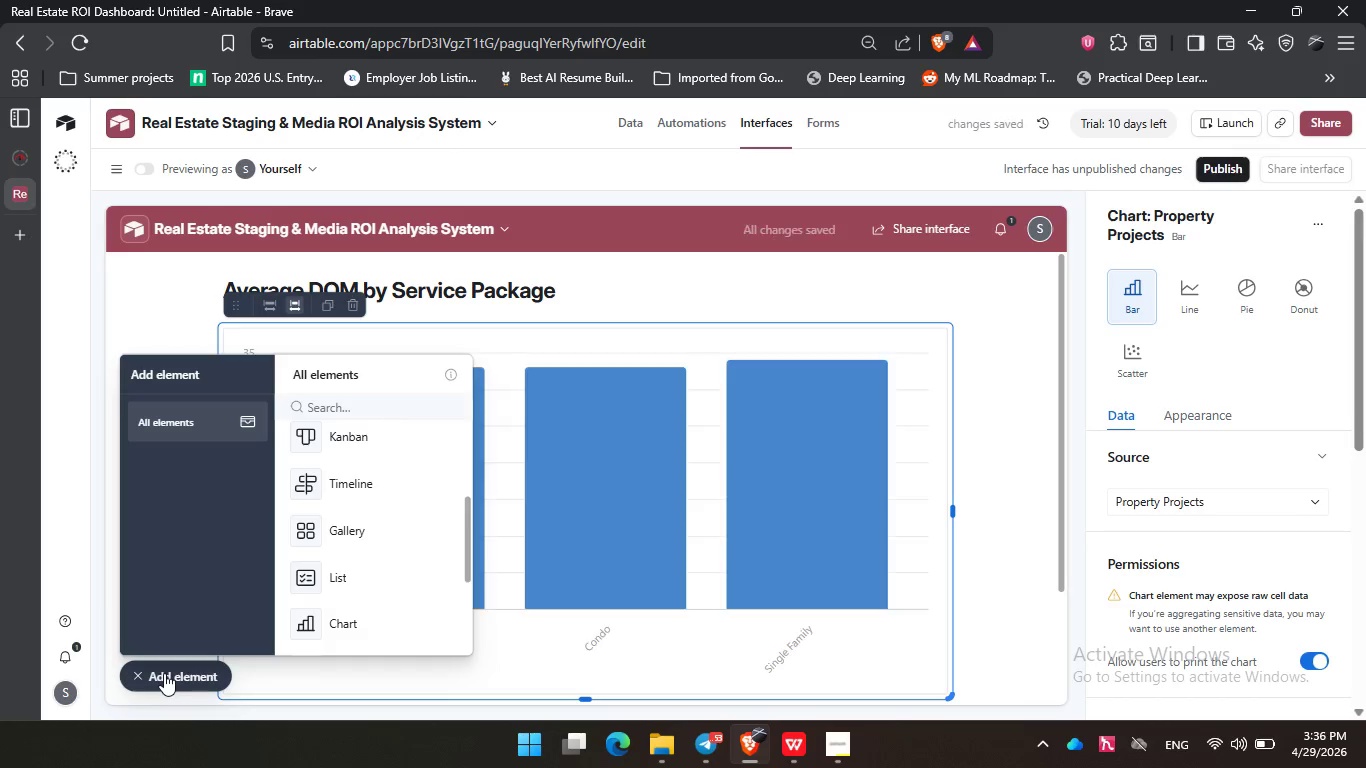 
left_click([164, 673])
 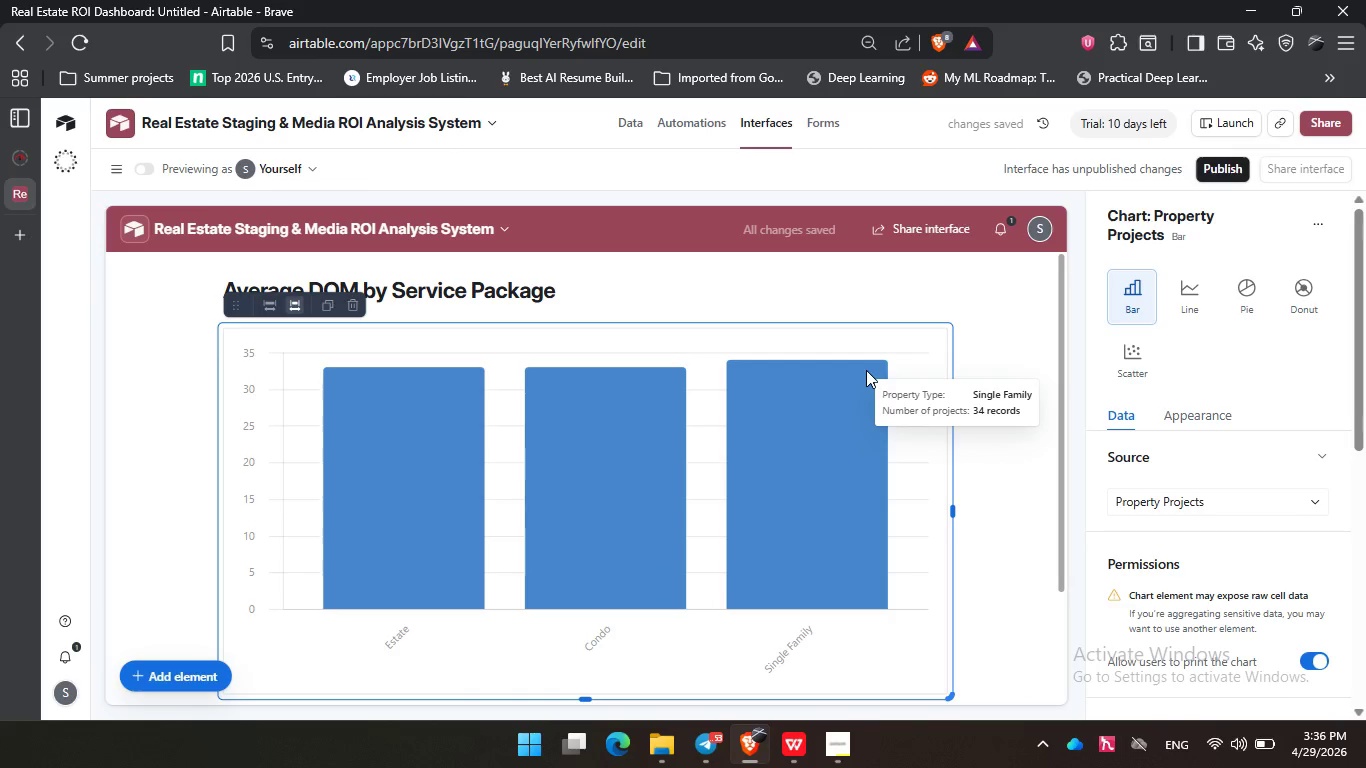 
left_click([866, 370])
 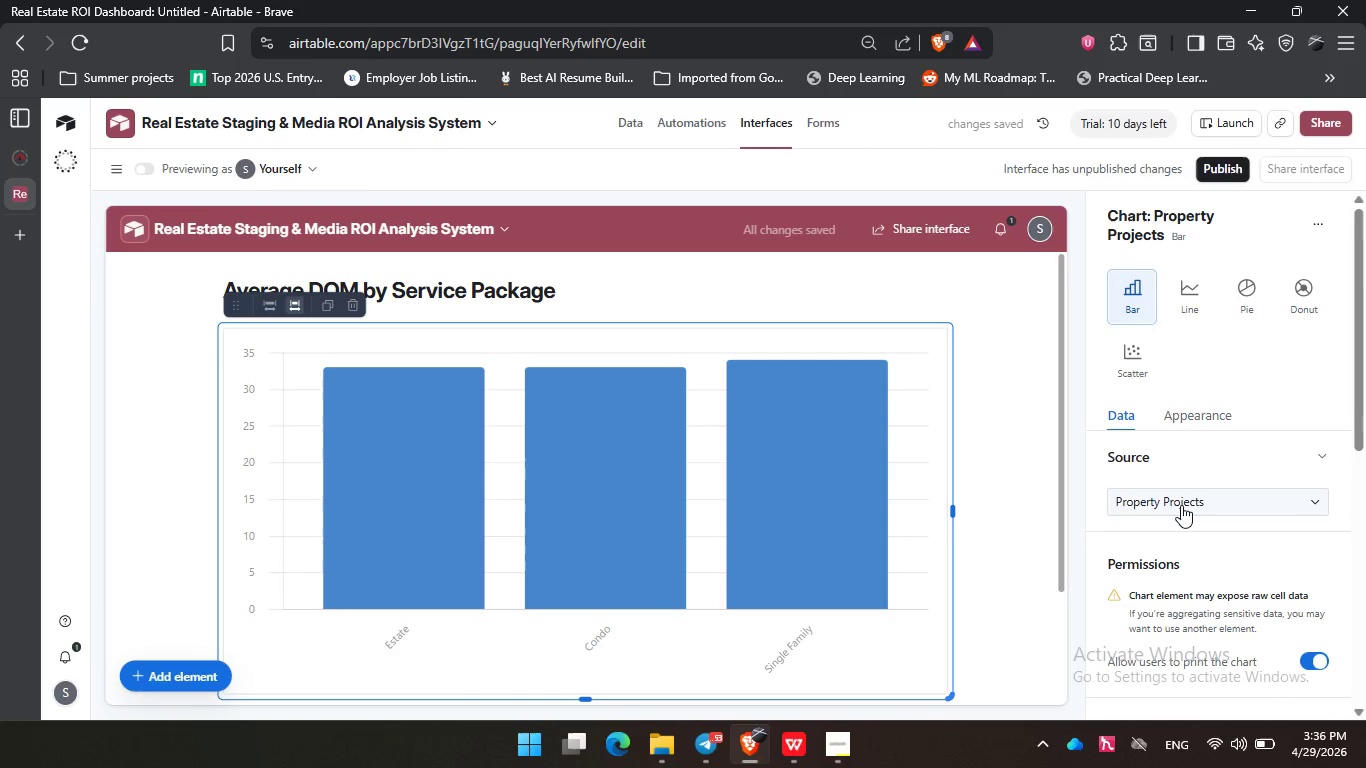 
left_click([1181, 505])
 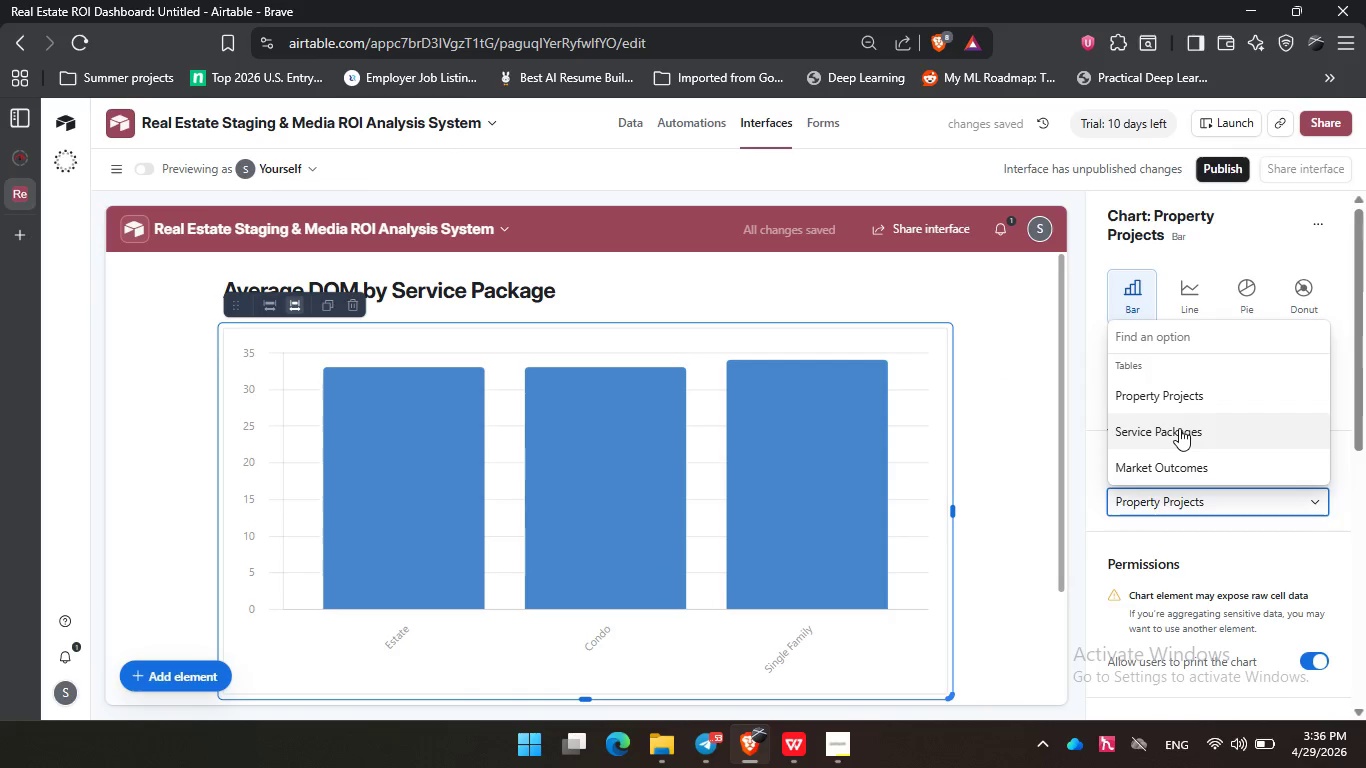 
left_click([1179, 428])
 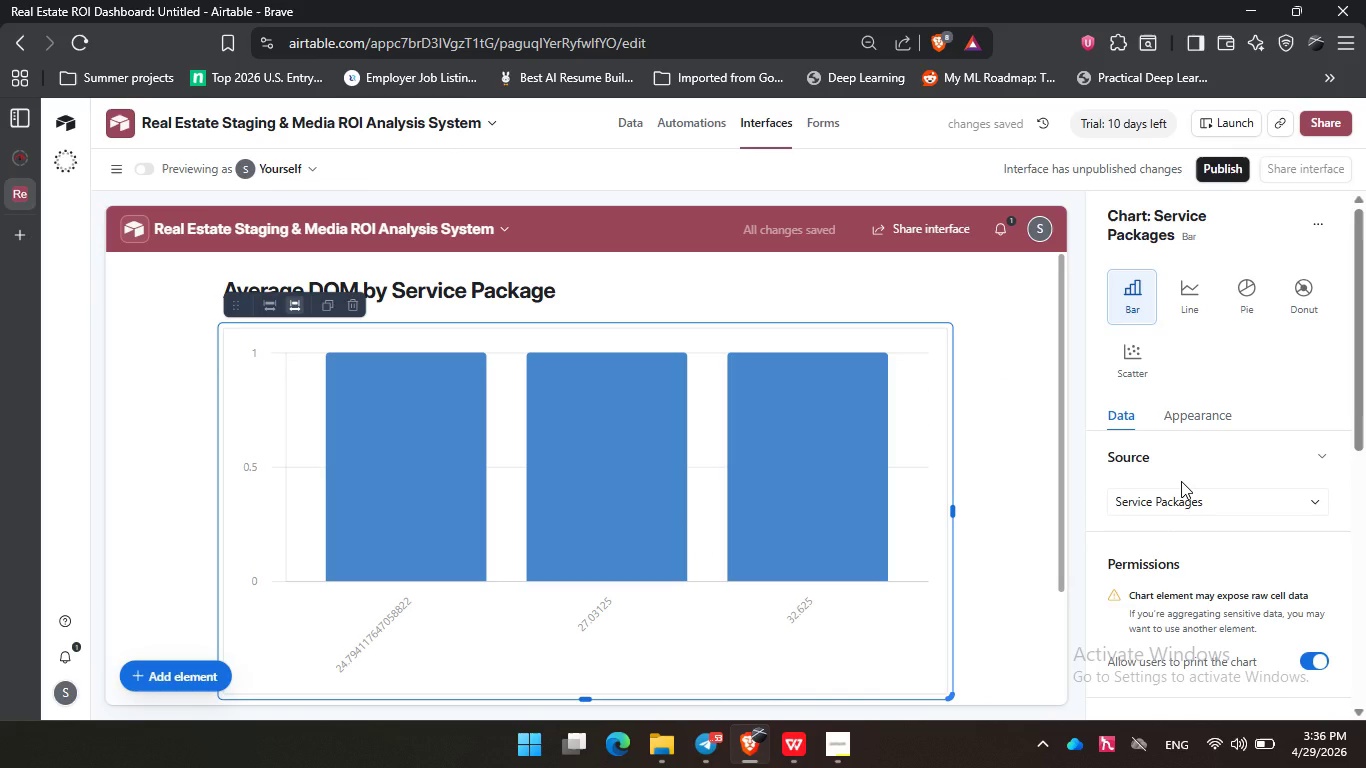 
wait(7.22)
 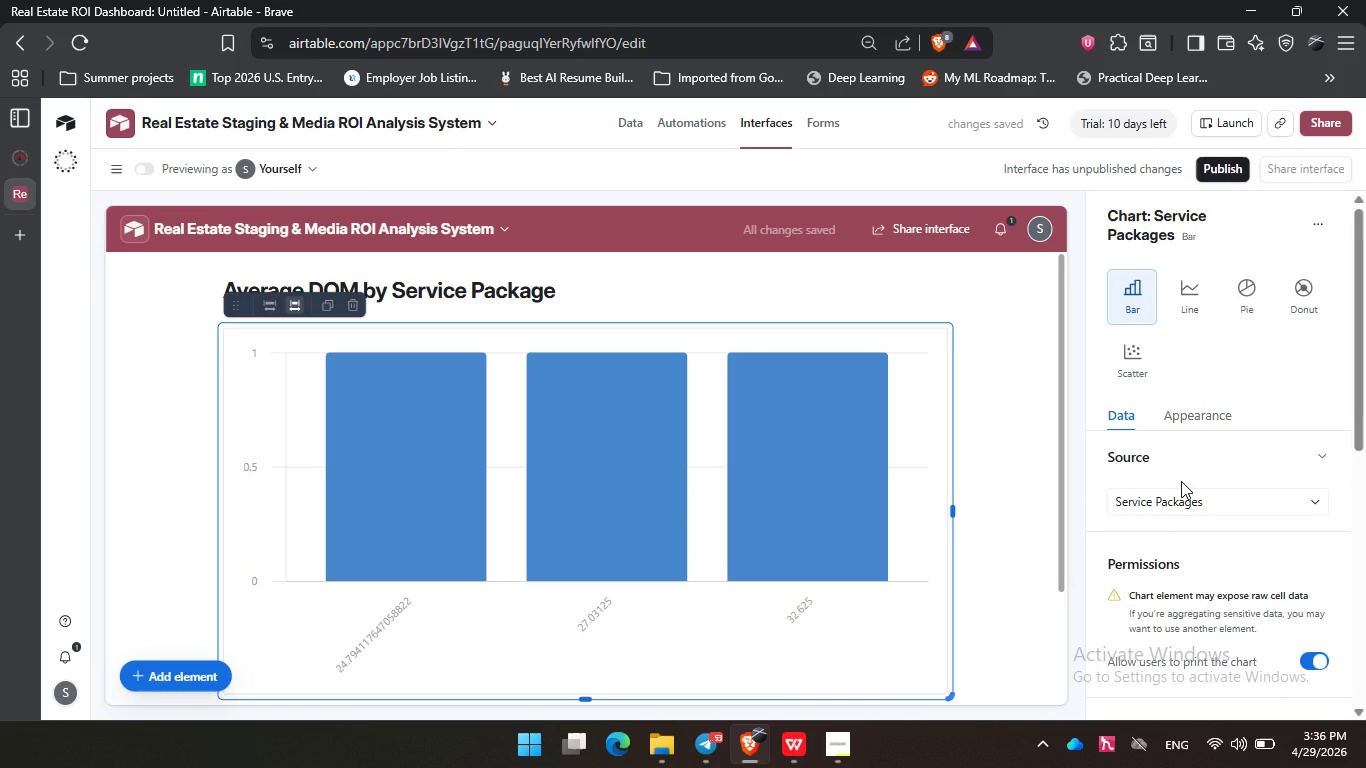 
scroll: coordinate [1222, 541], scroll_direction: down, amount: 4.0
 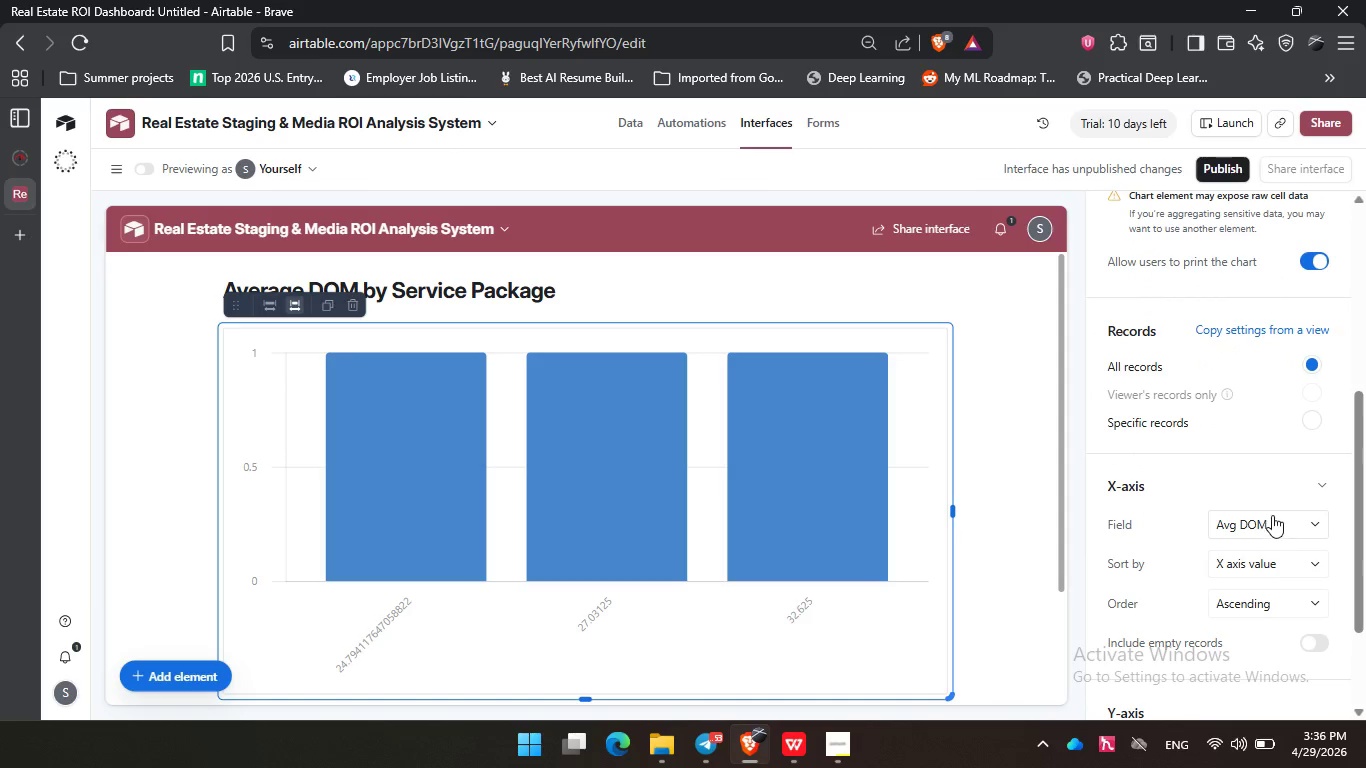 
left_click([1272, 525])
 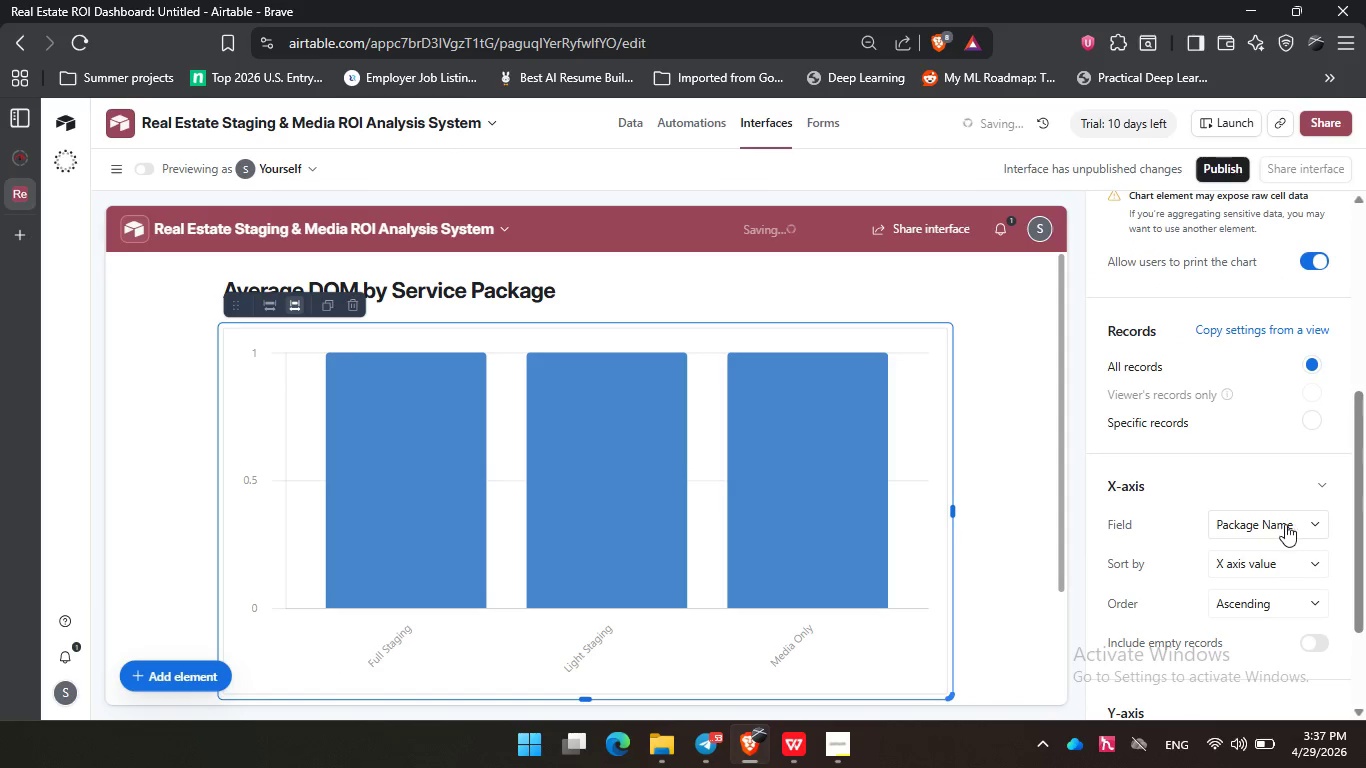 
wait(5.19)
 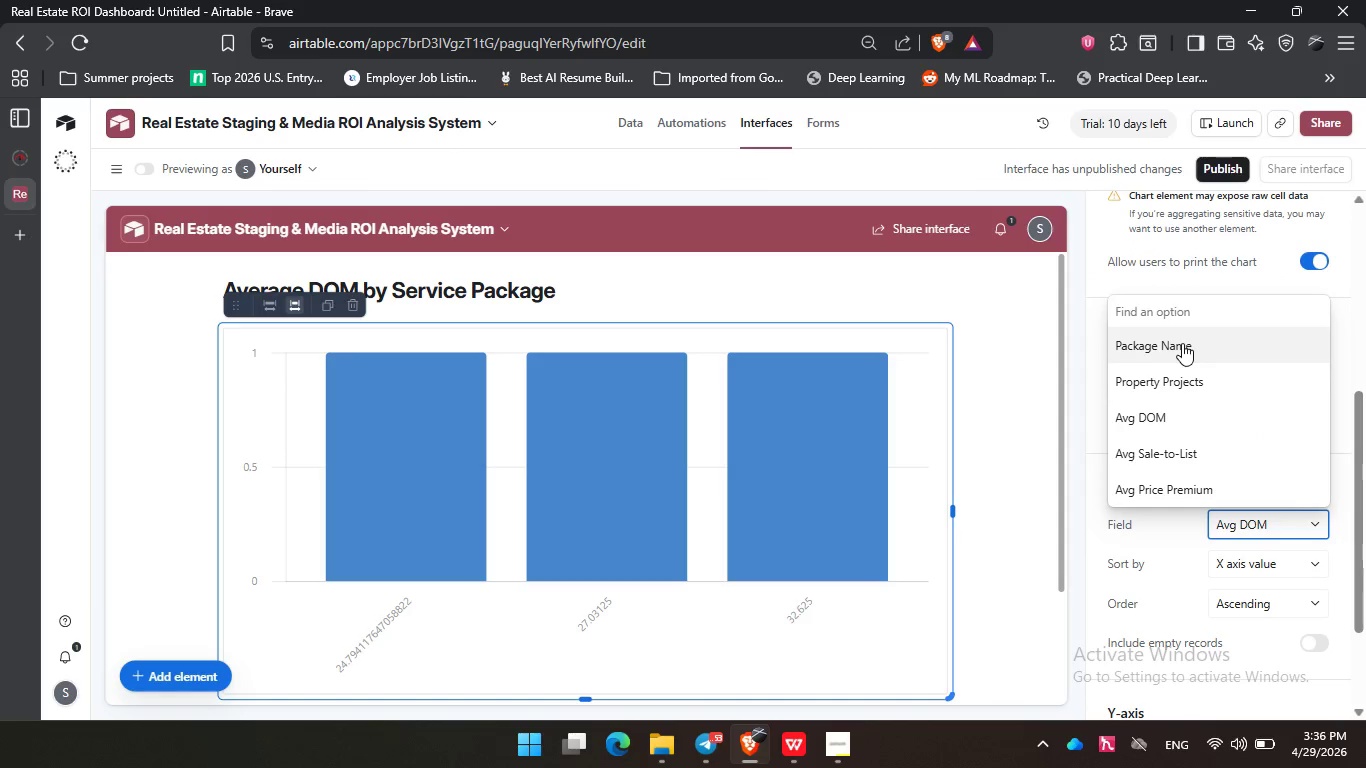 
scroll: coordinate [1278, 561], scroll_direction: down, amount: 3.0
 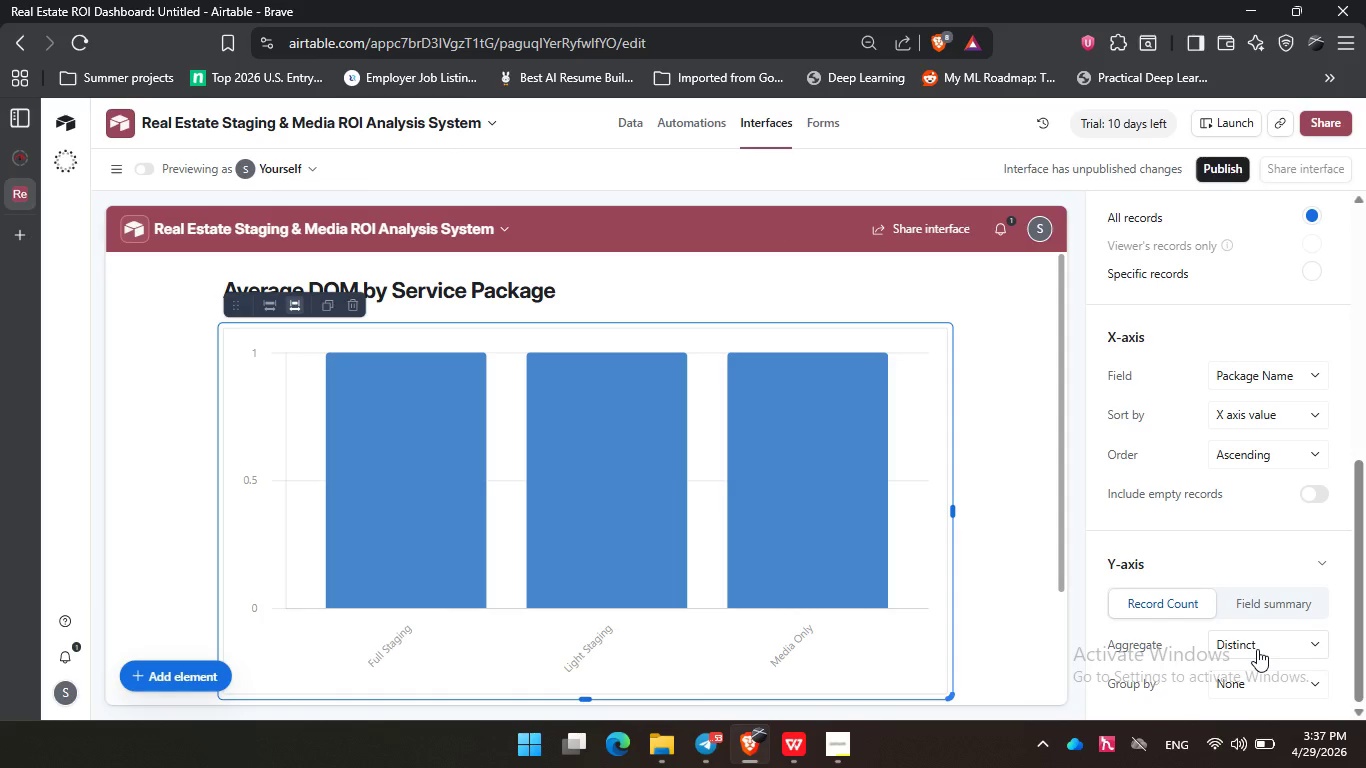 
left_click([1271, 600])
 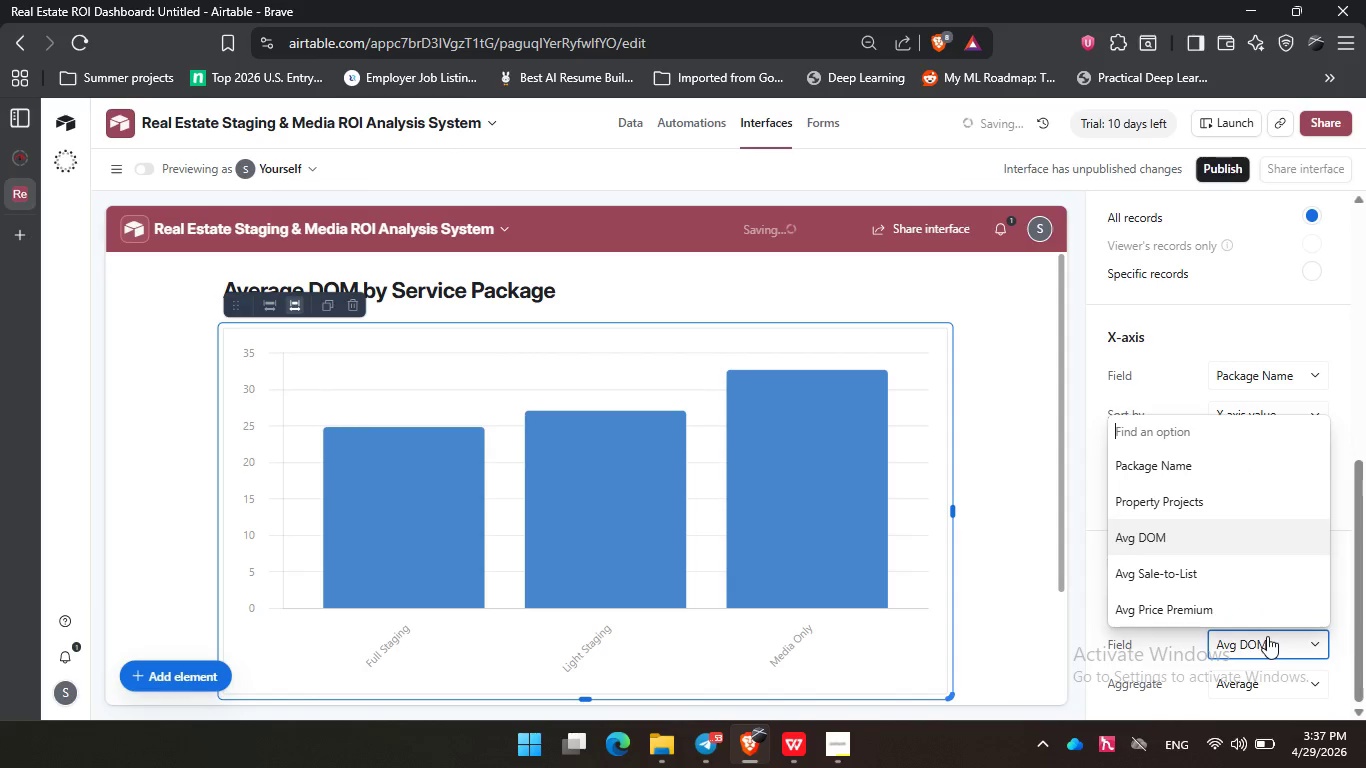 
left_click([1267, 636])
 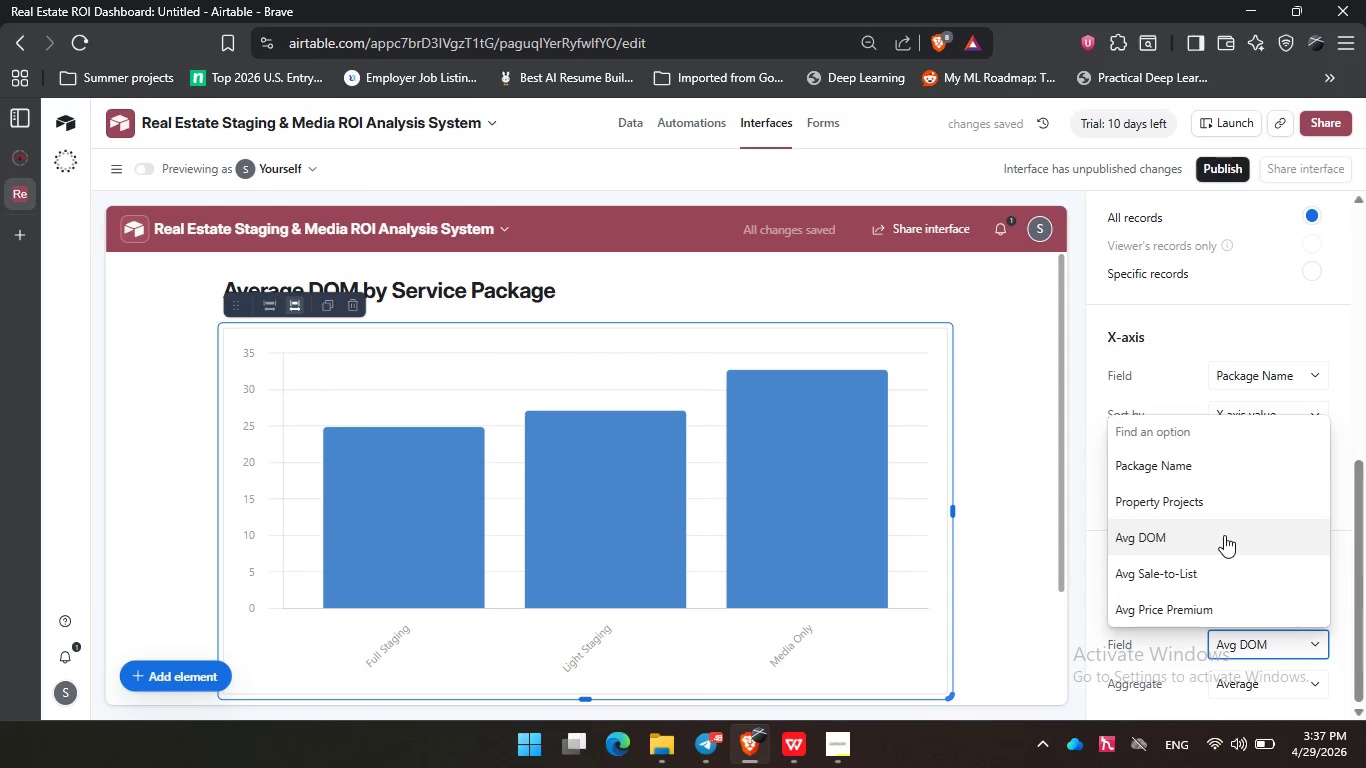 
left_click([1224, 535])
 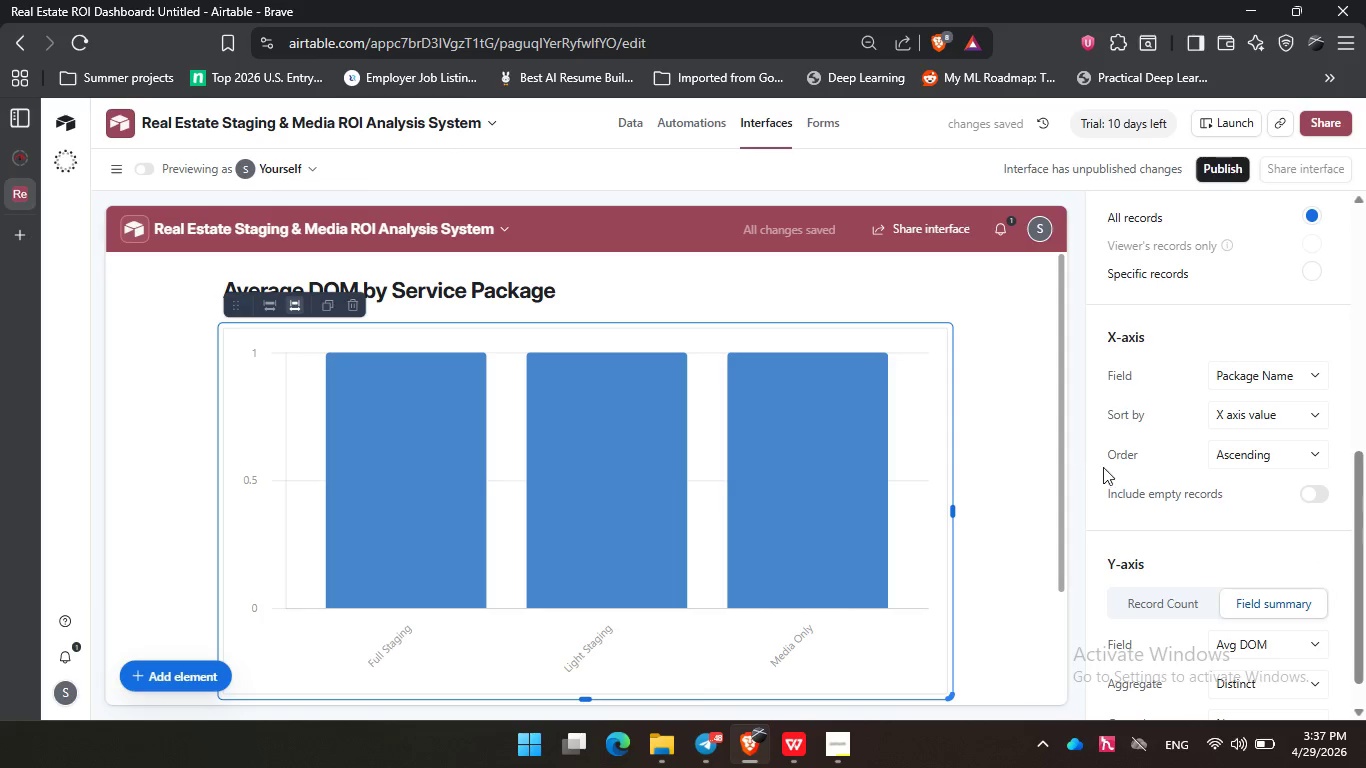 
wait(5.09)
 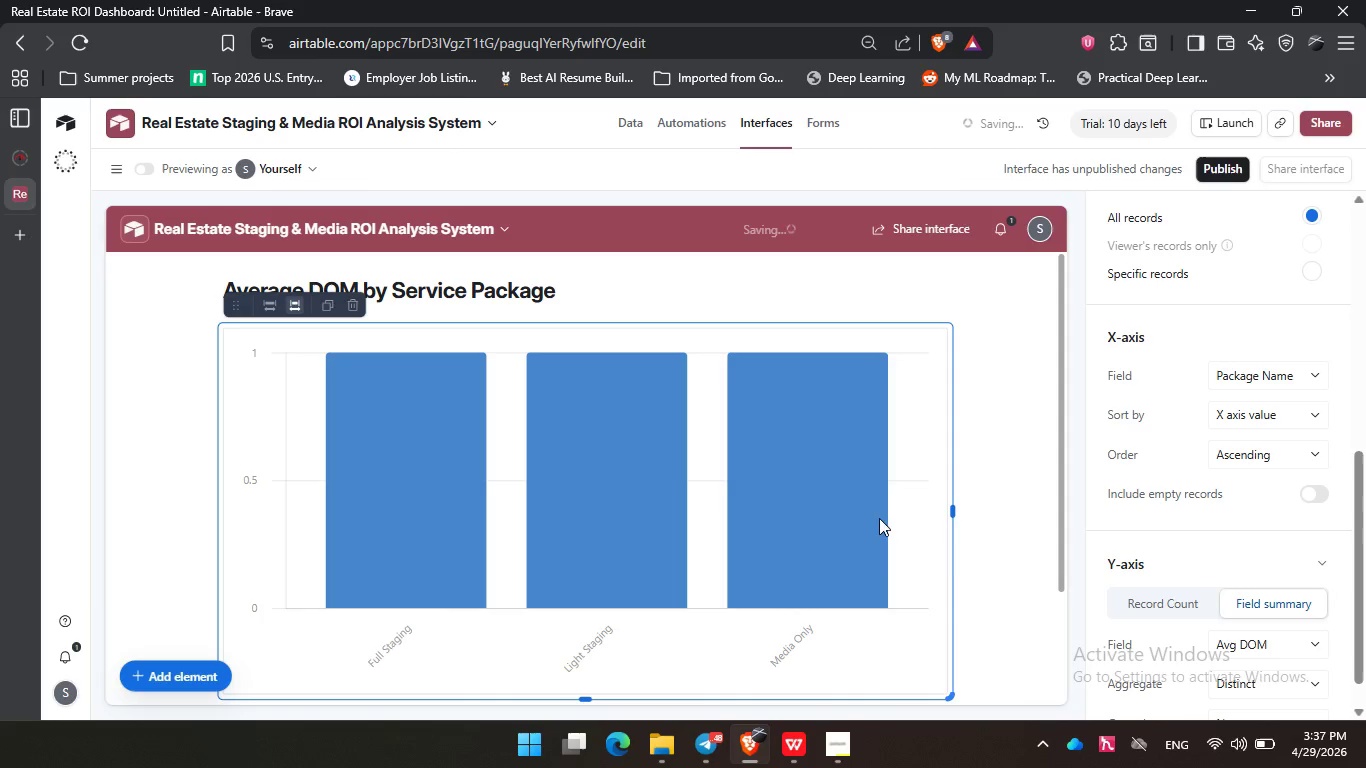 
left_click([1255, 684])
 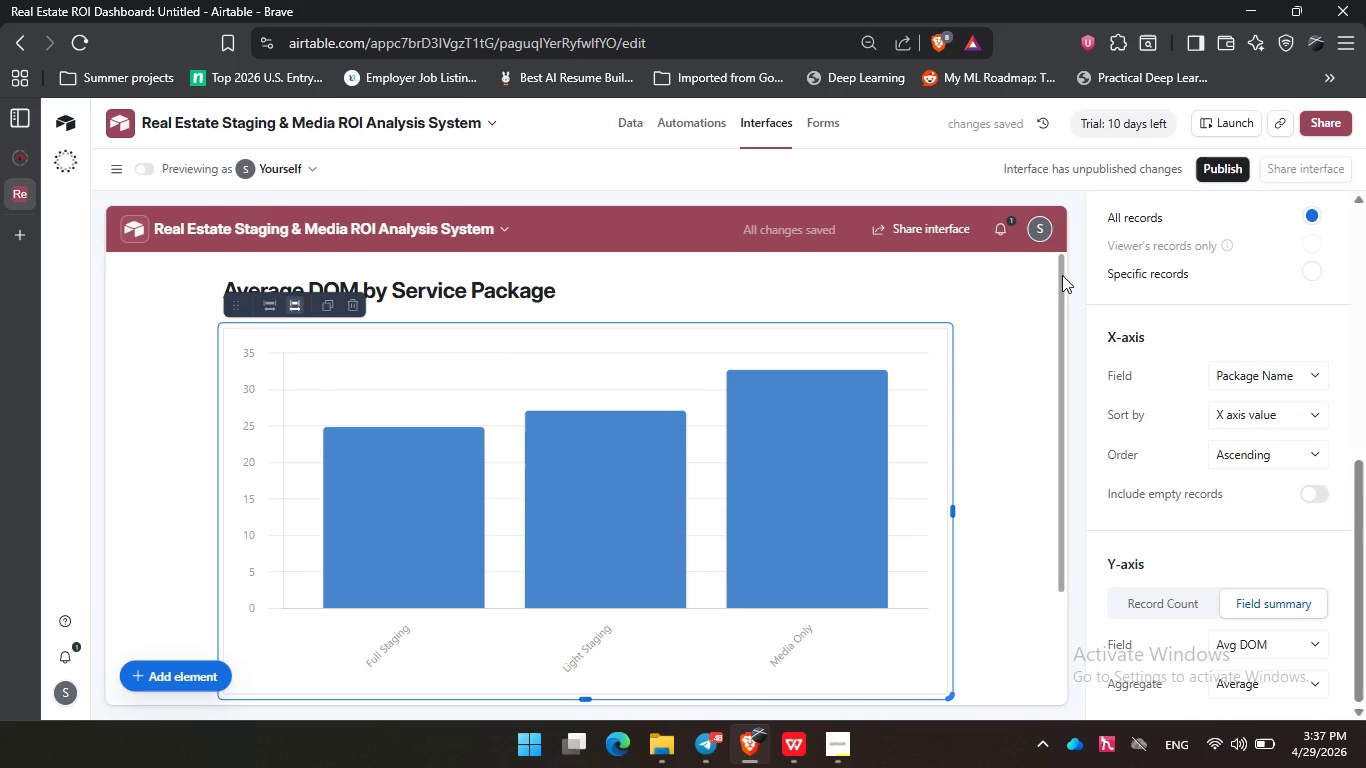 
scroll: coordinate [1252, 293], scroll_direction: up, amount: 4.0
 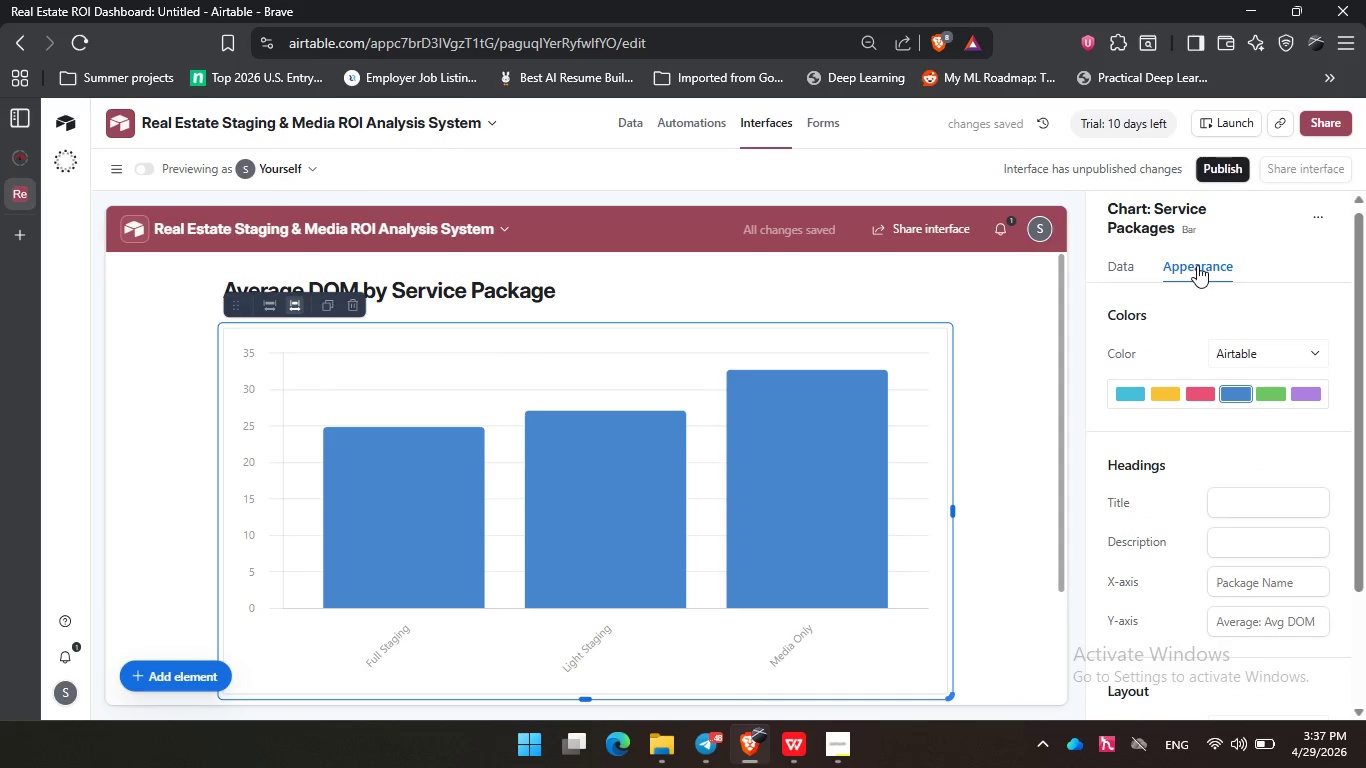 
left_click([1197, 265])
 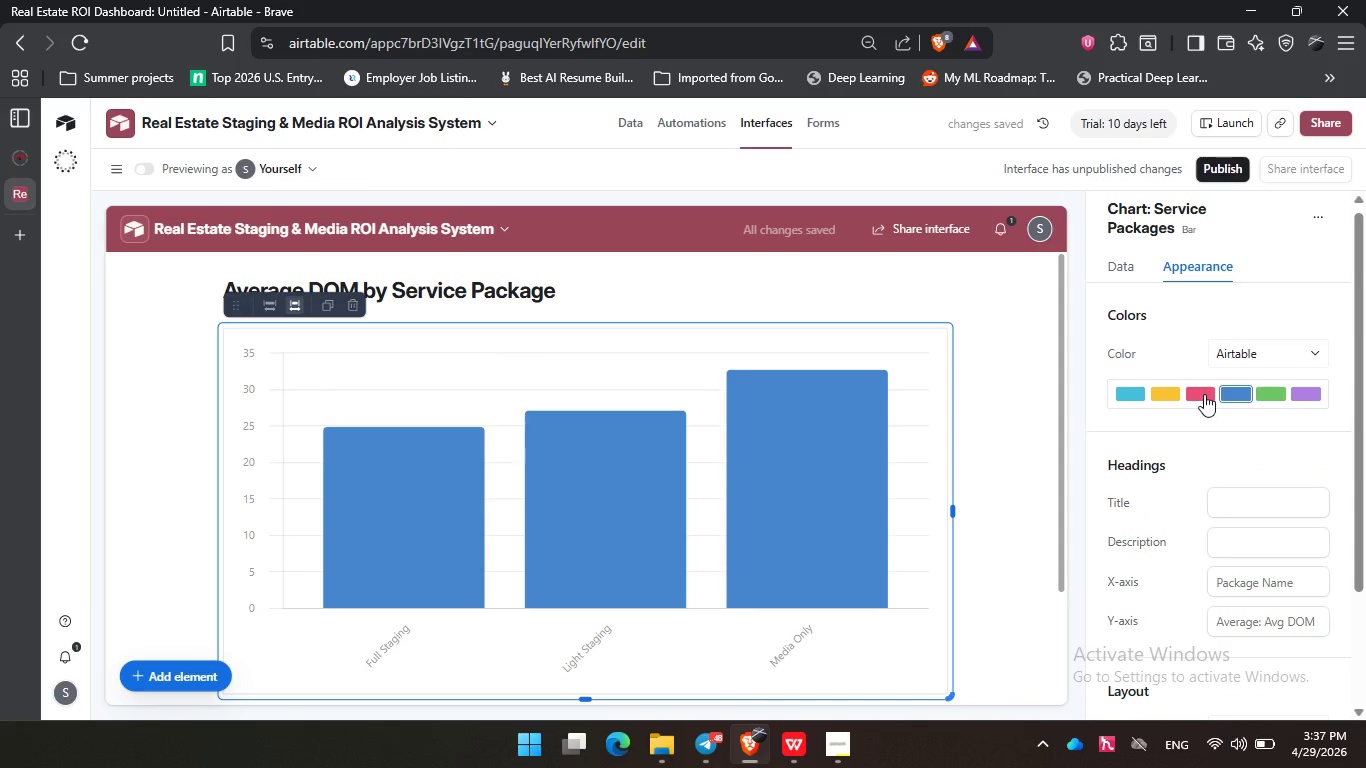 
left_click([1204, 394])
 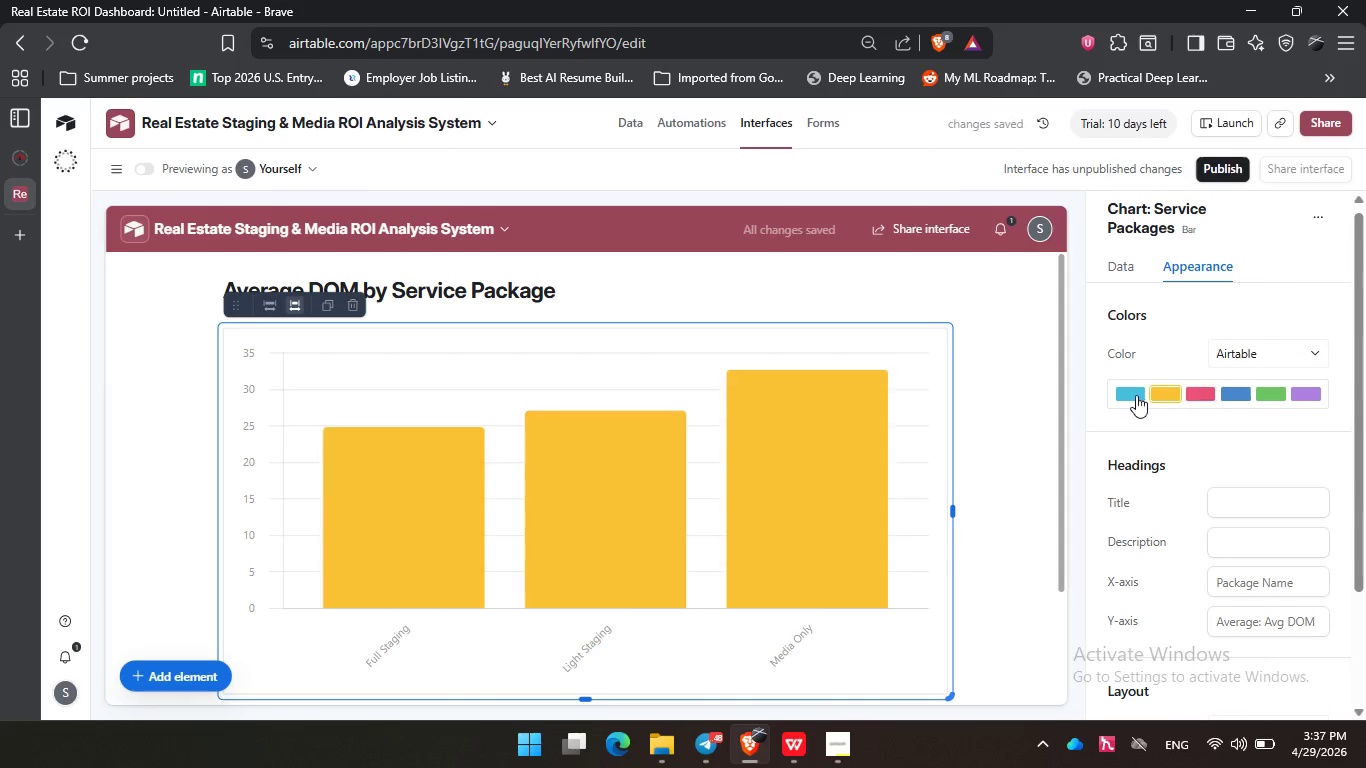 
double_click([1135, 396])
 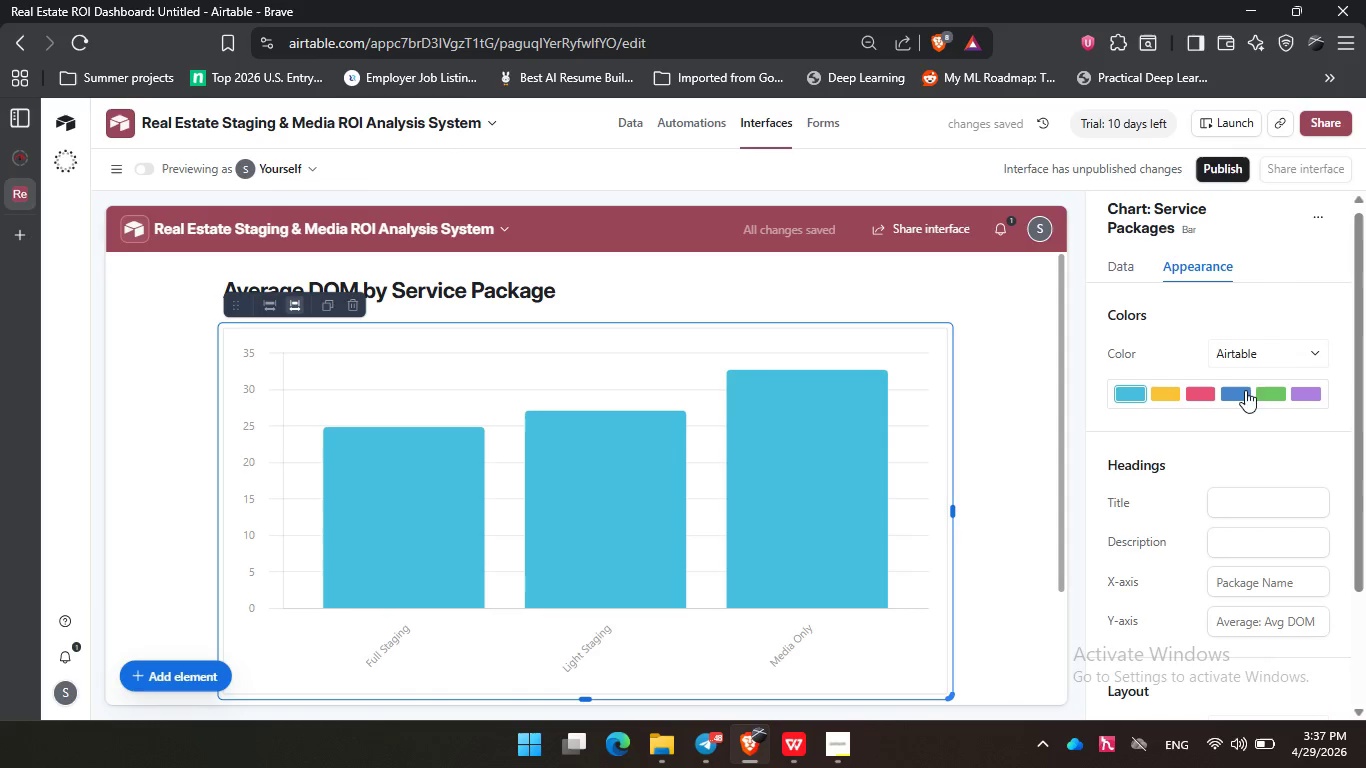 
left_click([1264, 394])
 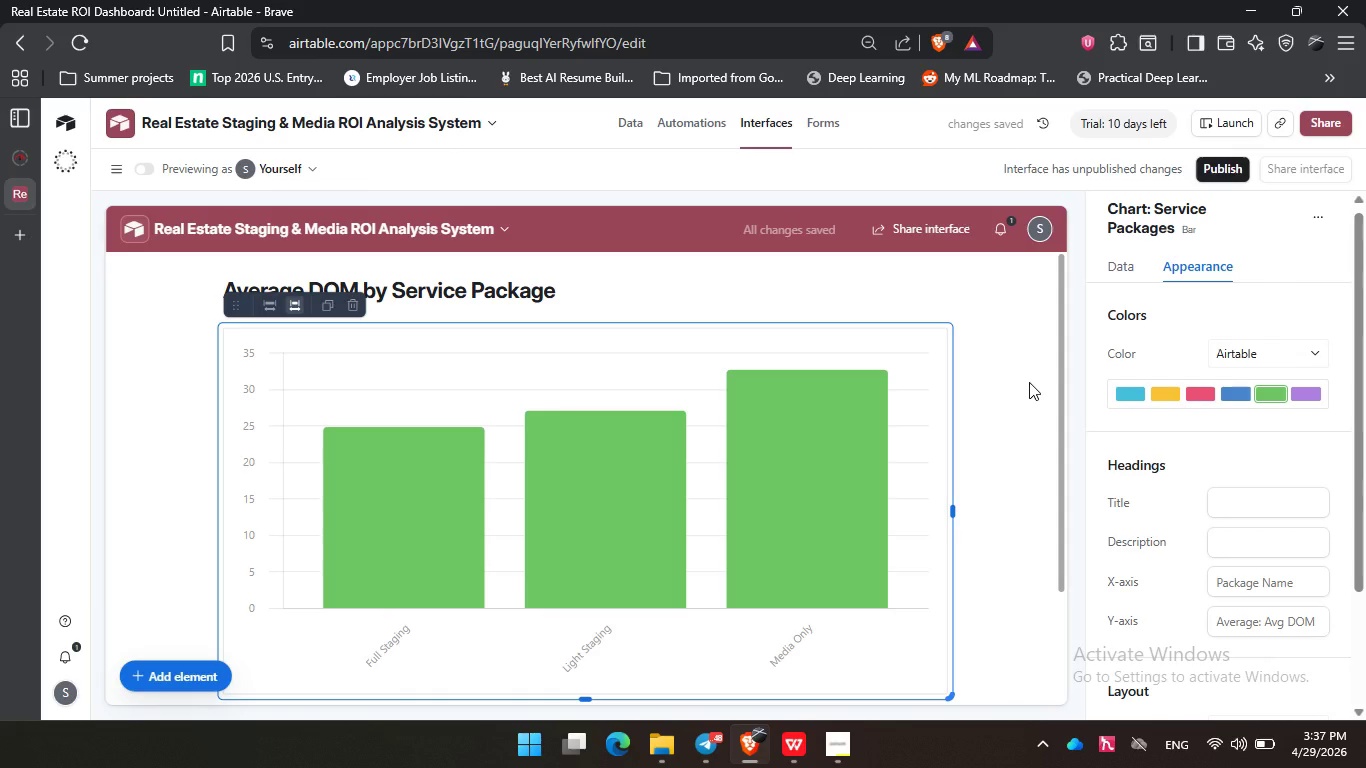 
left_click([986, 316])
 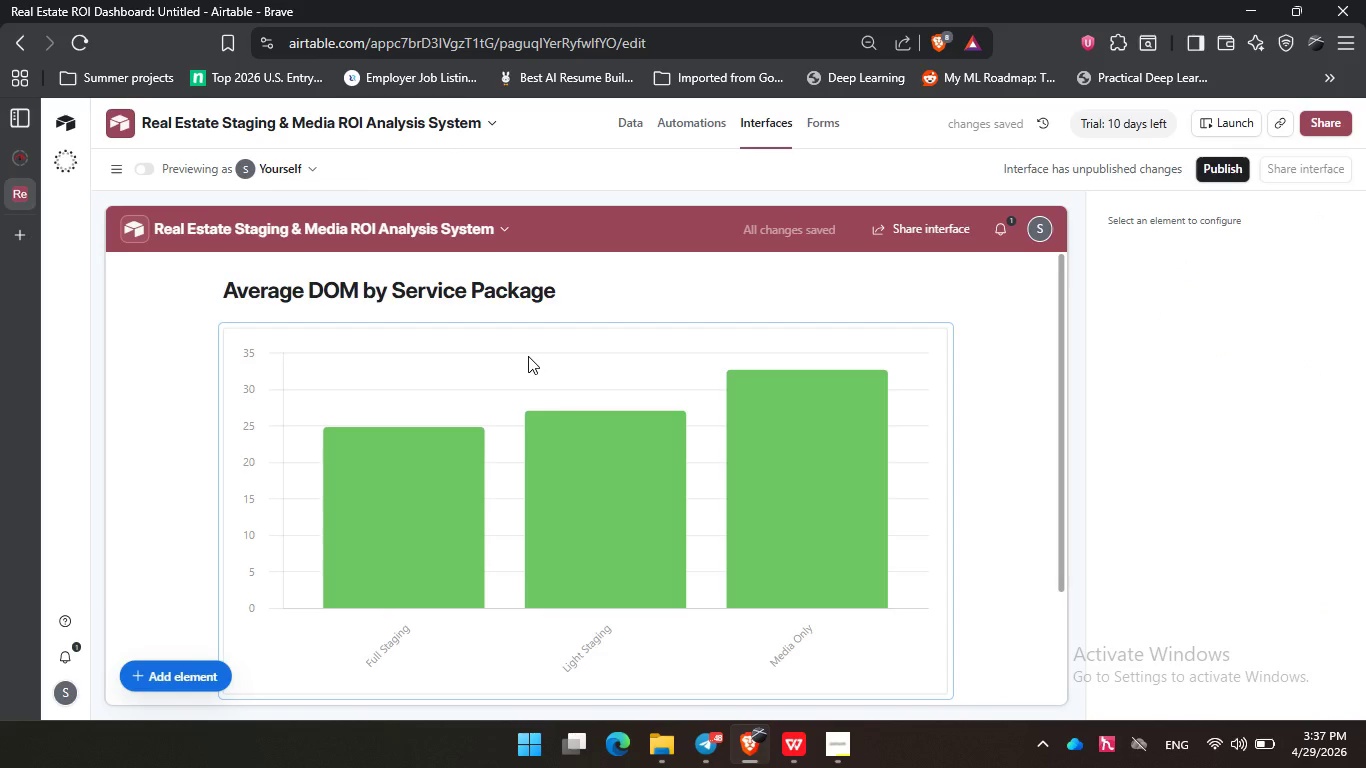 
left_click([528, 356])
 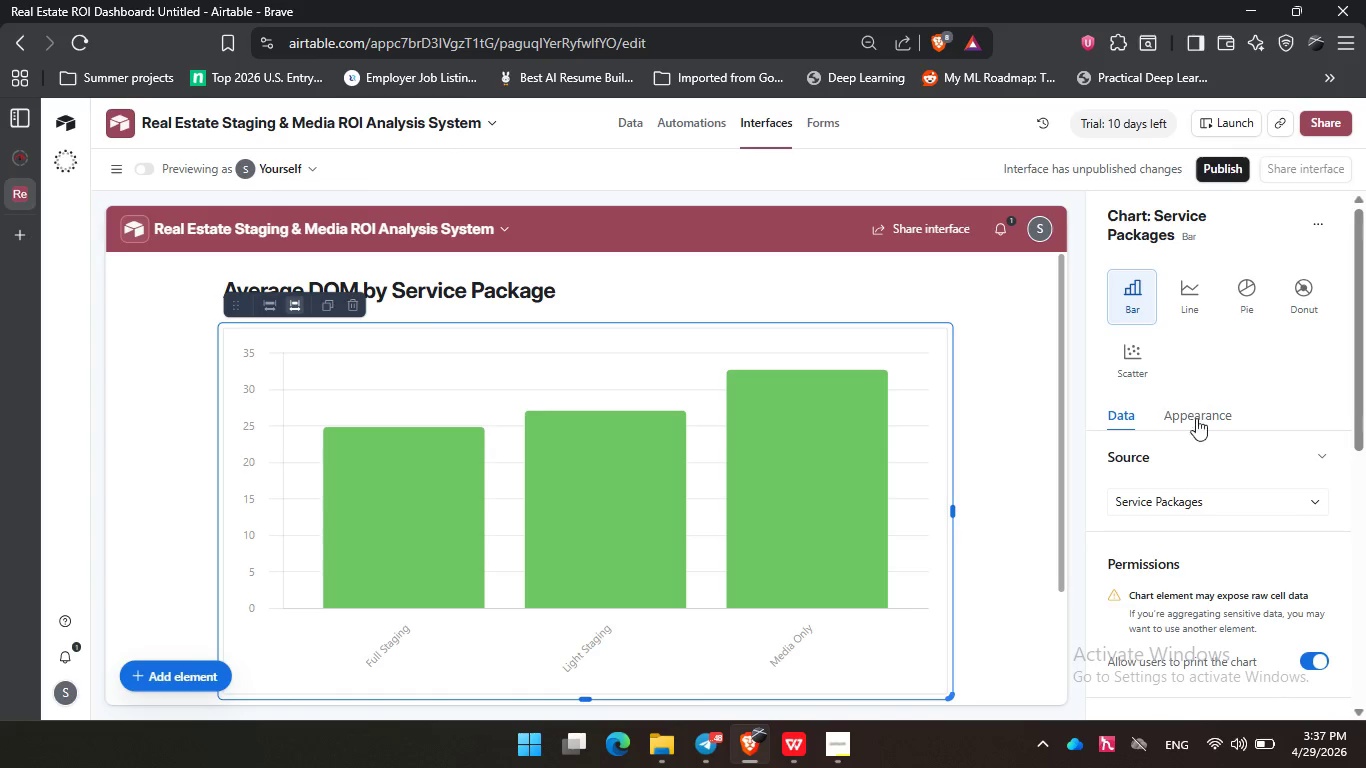 
scroll: coordinate [1200, 436], scroll_direction: down, amount: 1.0
 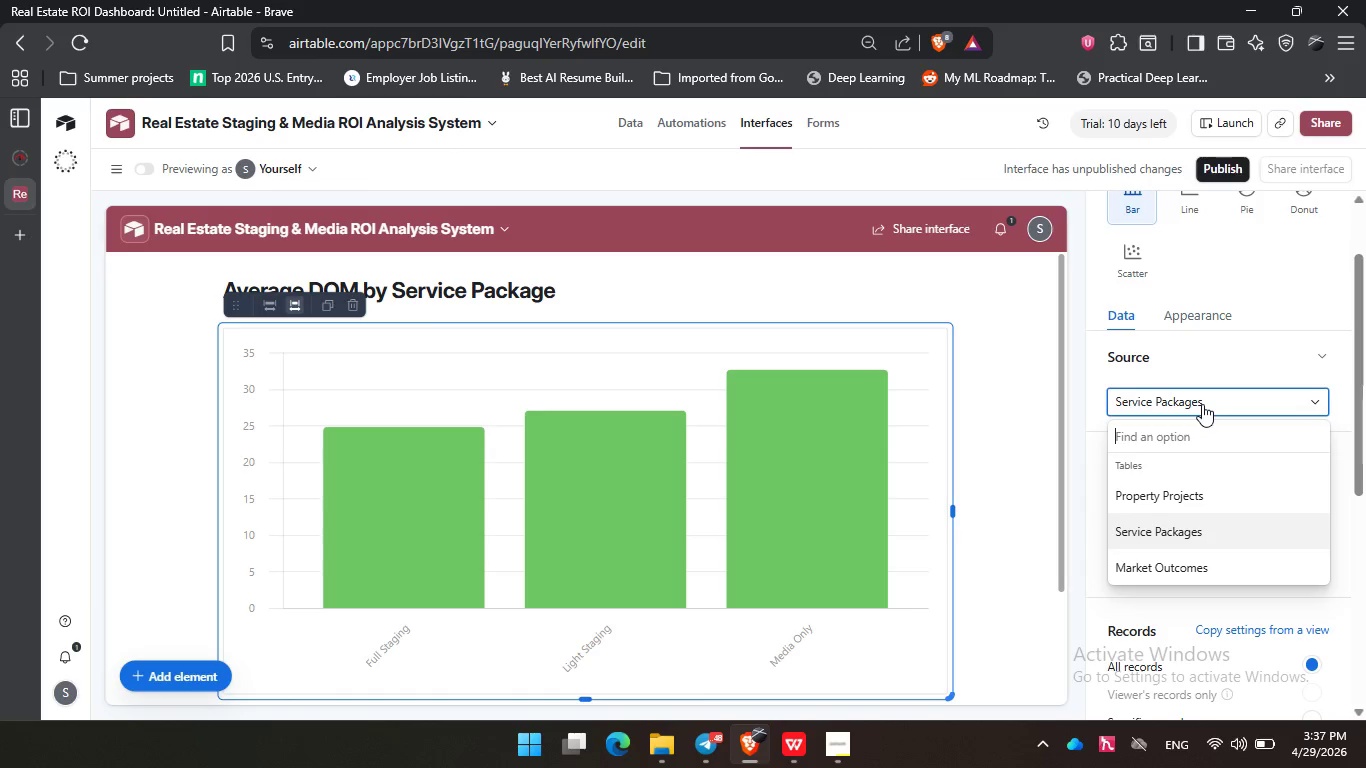 
left_click([1202, 404])
 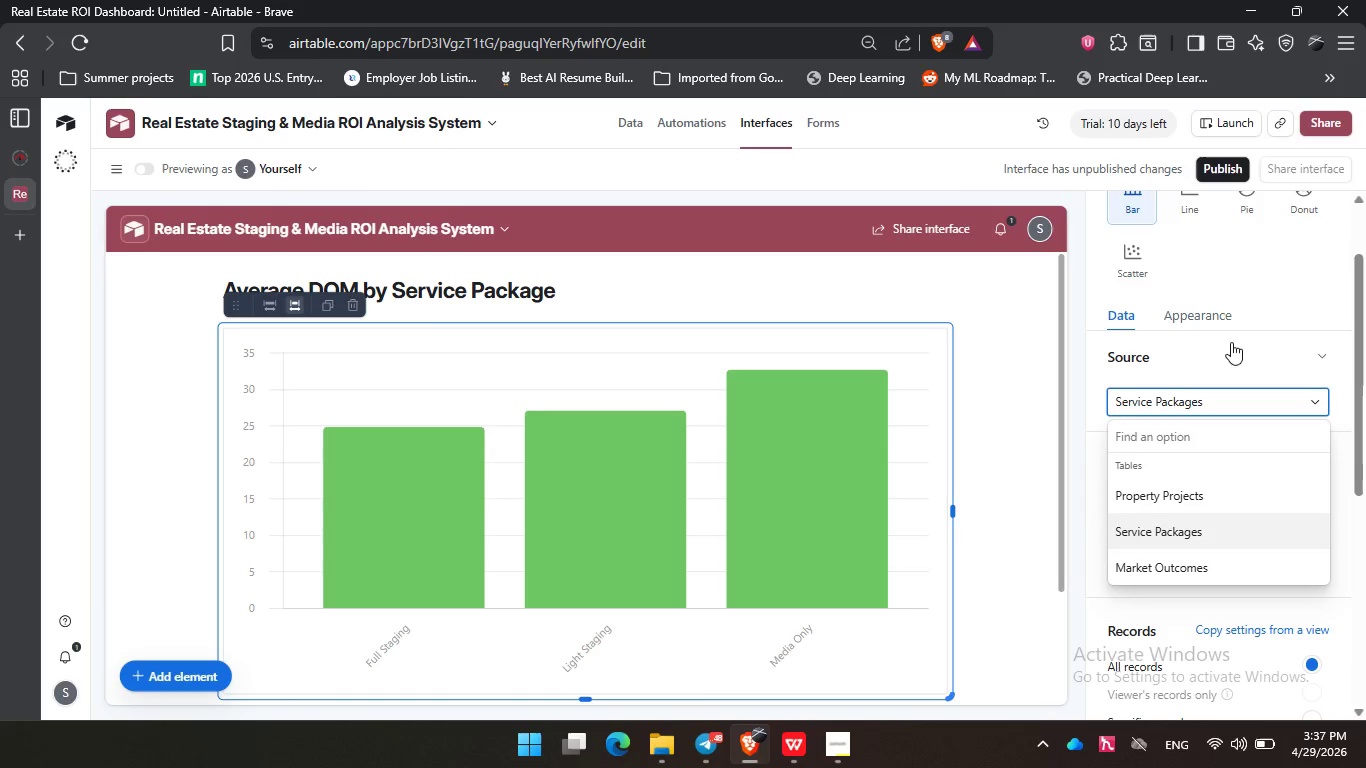 
left_click([1295, 270])
 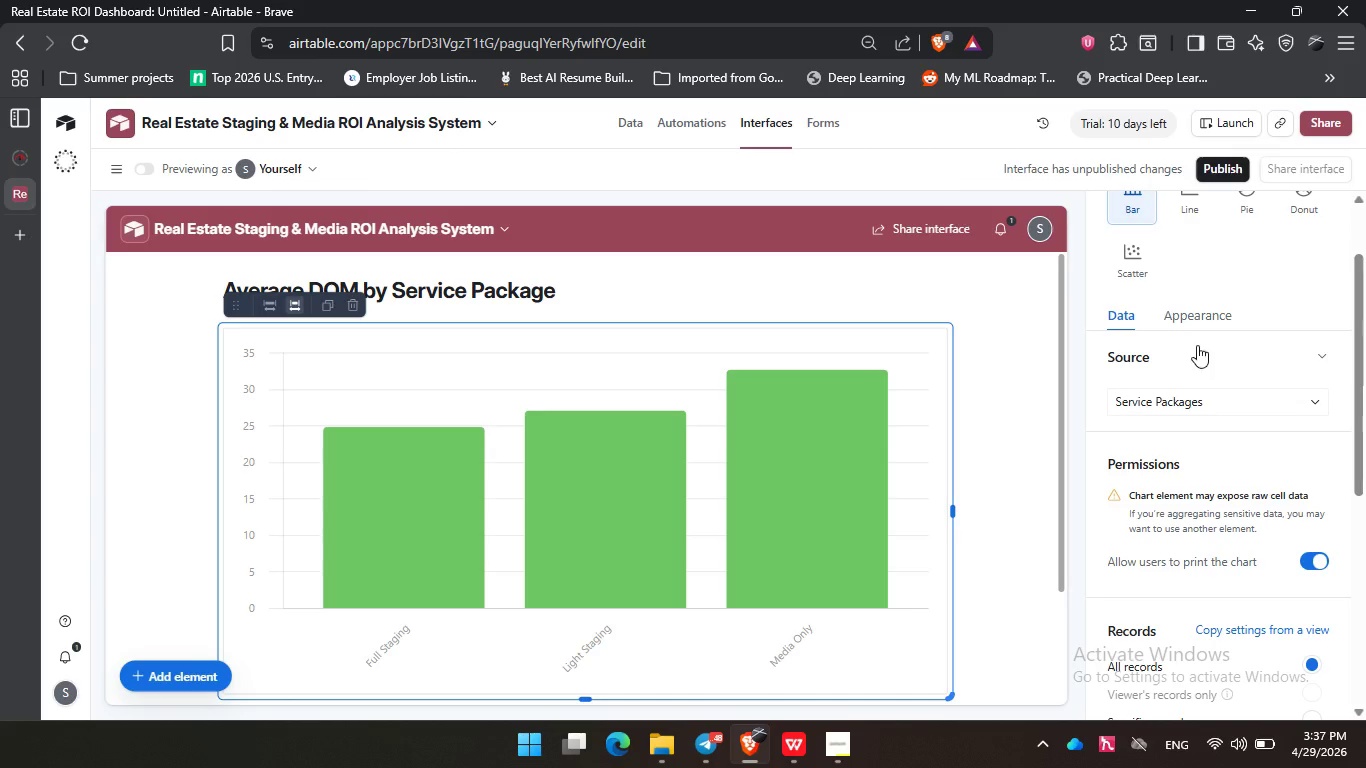 
wait(5.56)
 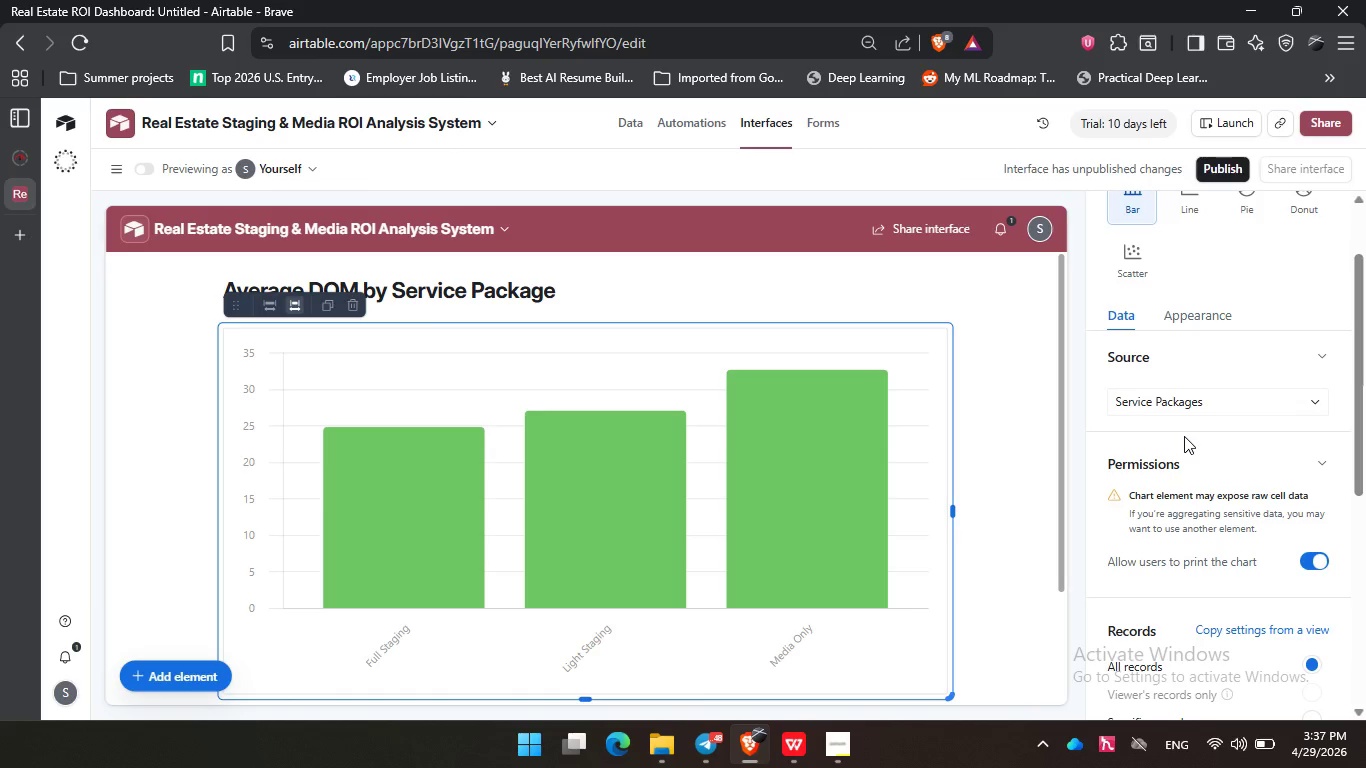 
left_click([1211, 311])
 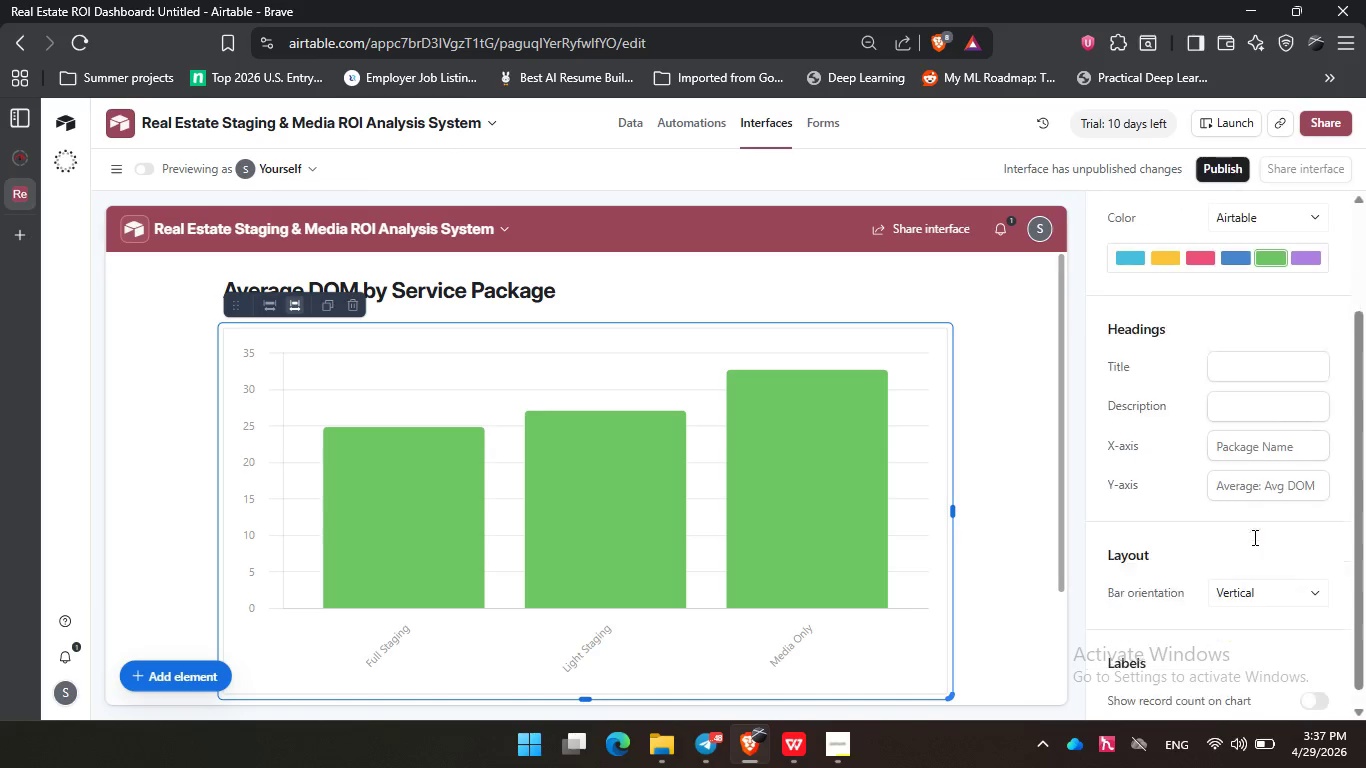 
scroll: coordinate [1253, 537], scroll_direction: down, amount: 3.0
 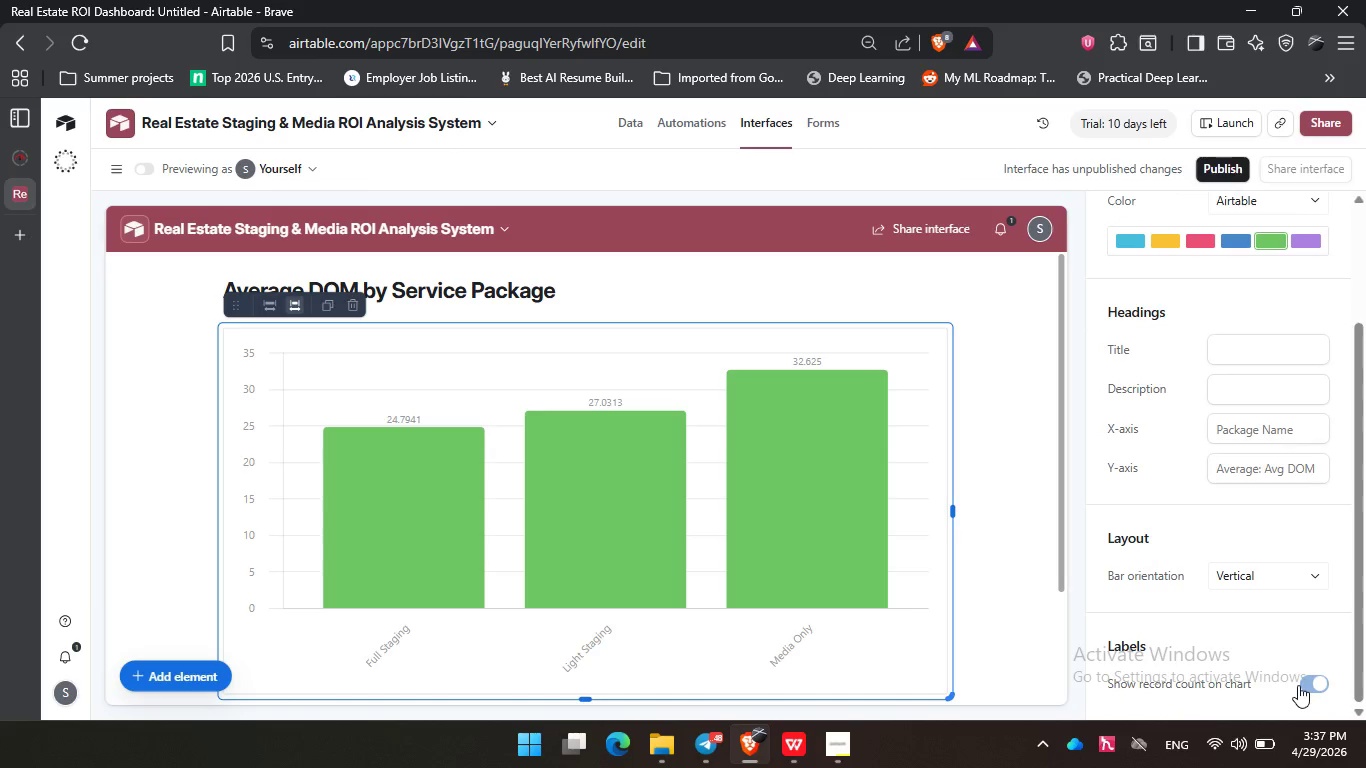 
left_click([1298, 685])
 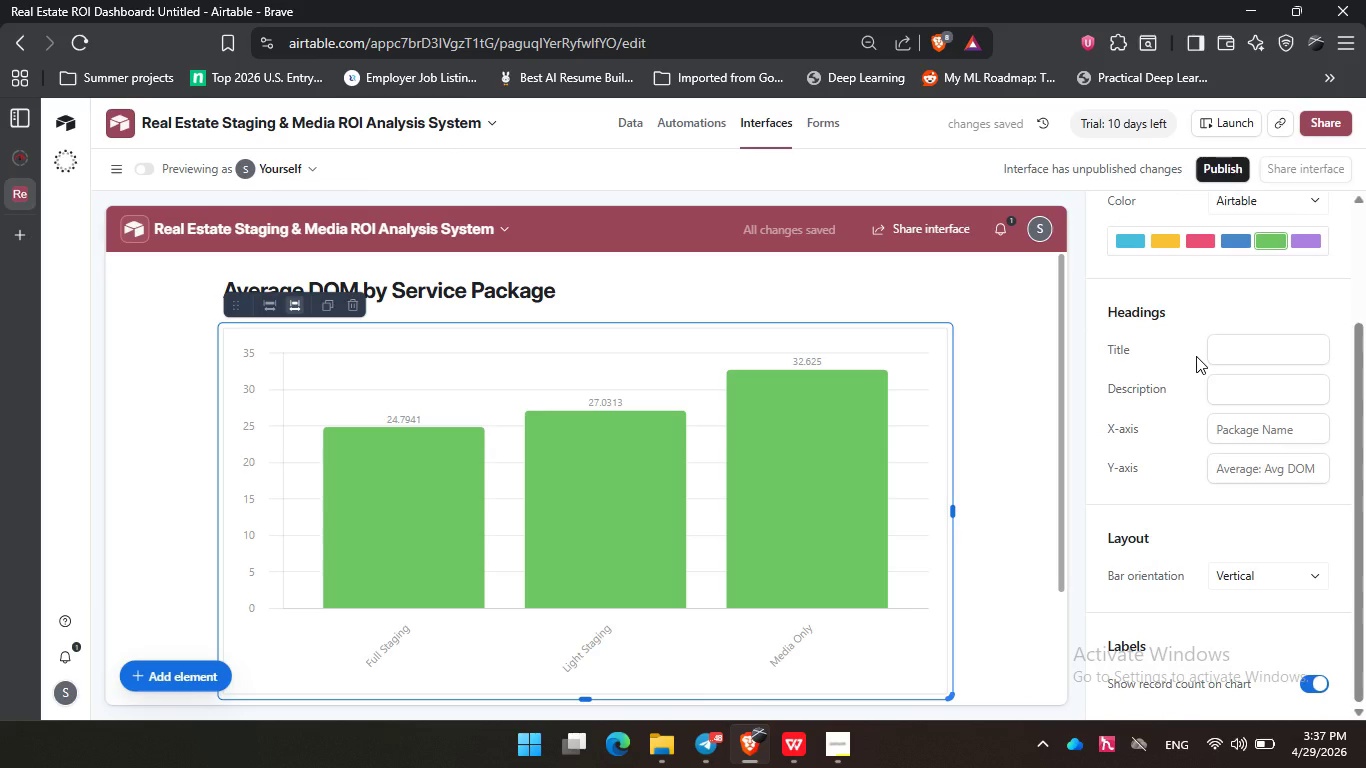 
scroll: coordinate [1196, 356], scroll_direction: up, amount: 1.0
 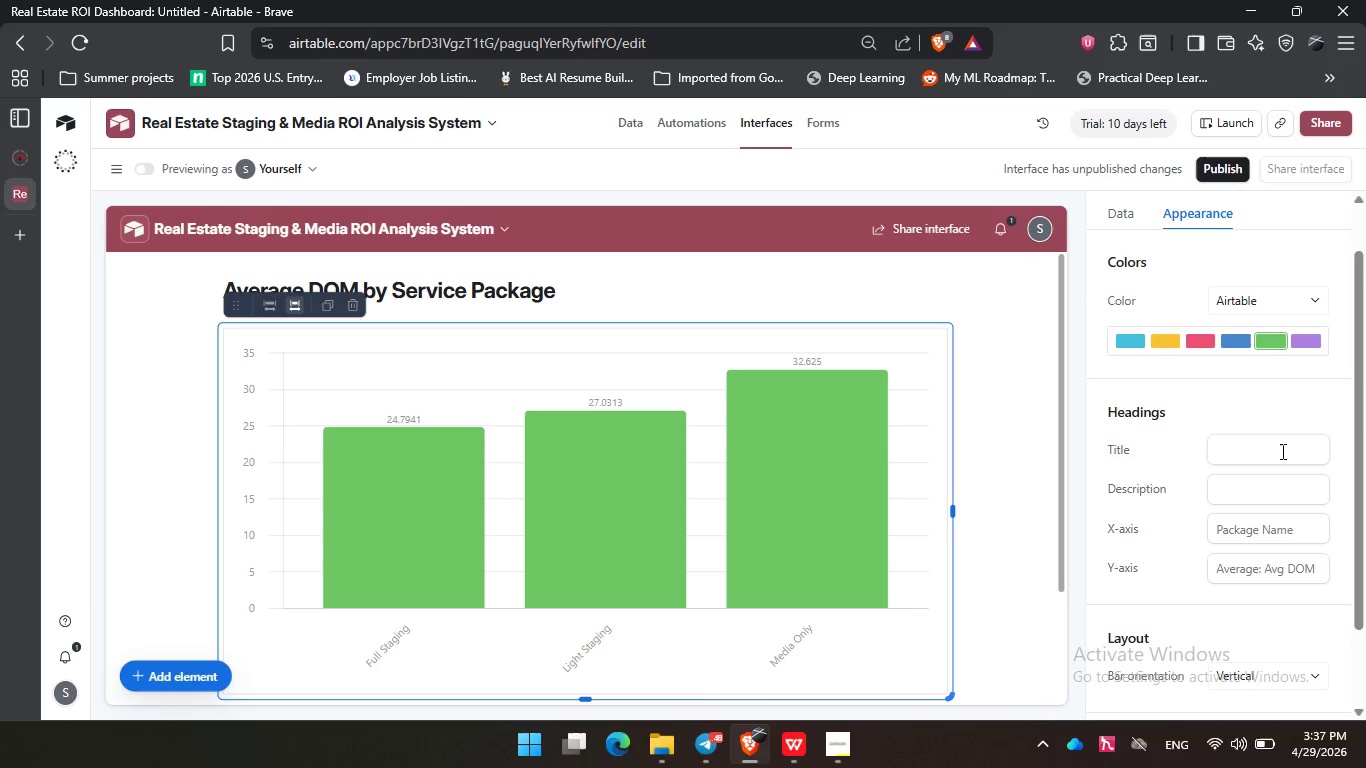 
left_click([1282, 450])
 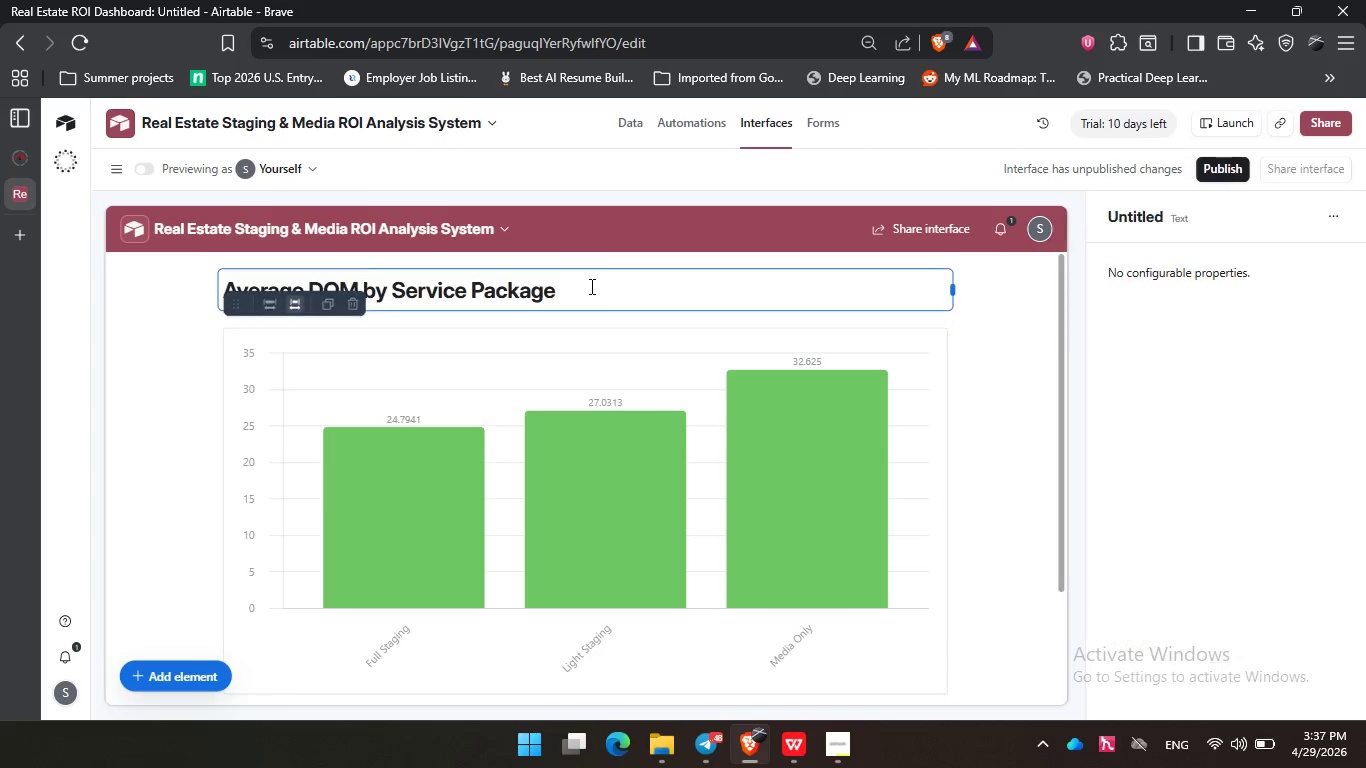 
left_click([590, 286])
 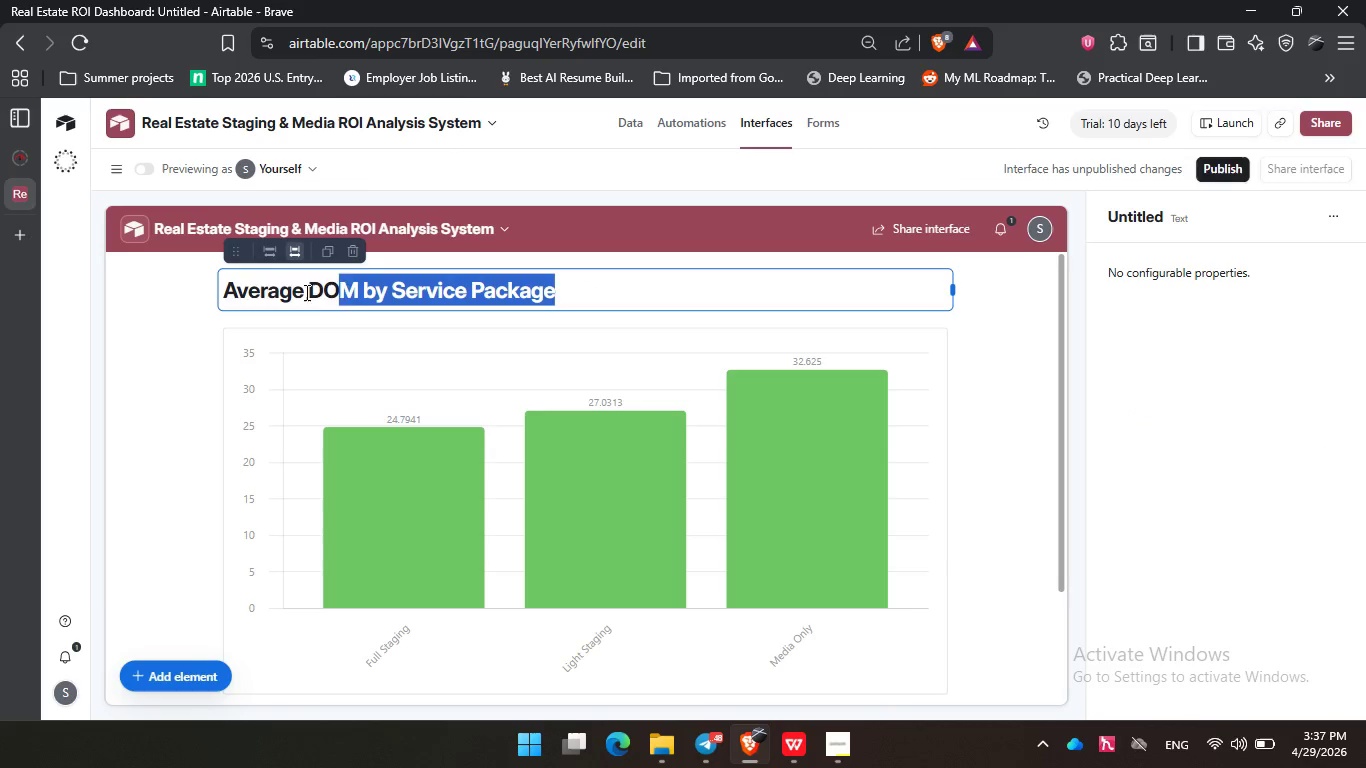 
left_click_drag(start_coordinate=[587, 288], to_coordinate=[224, 292])
 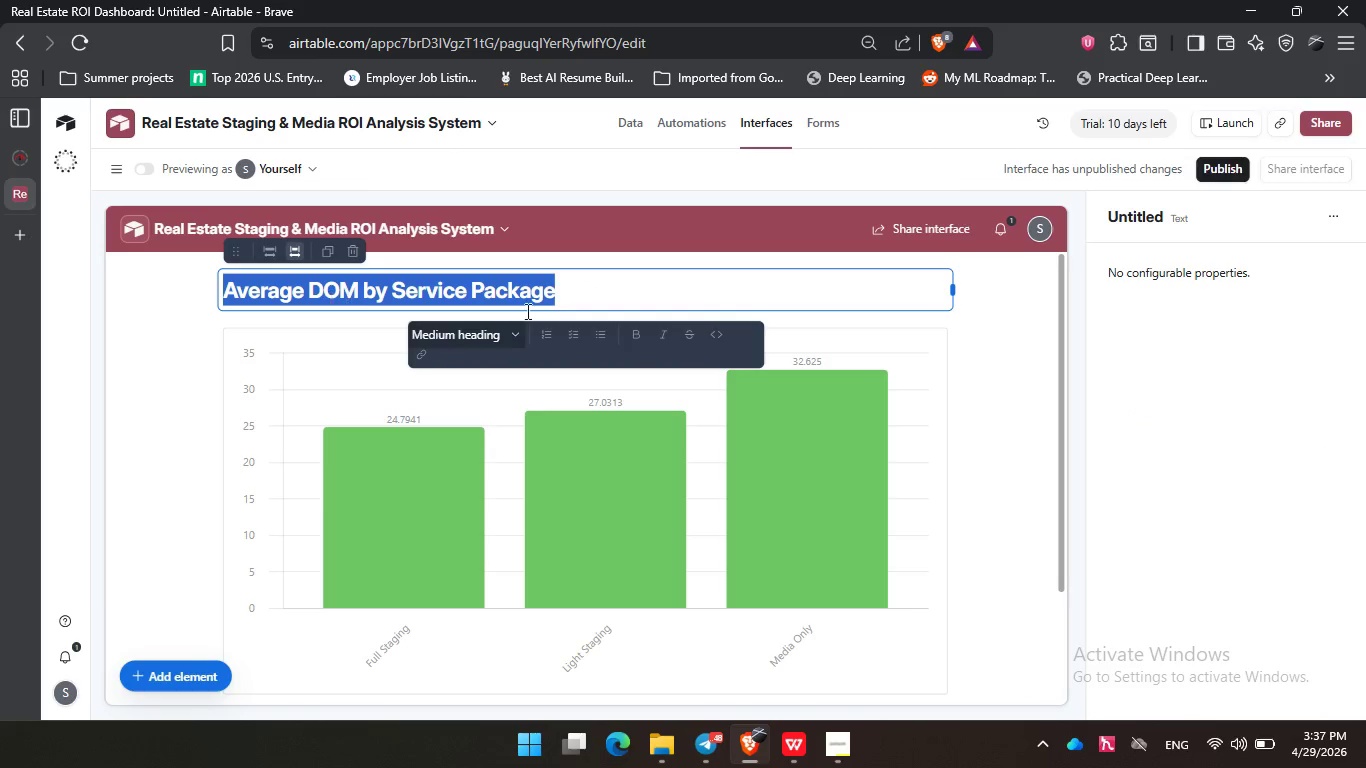 
key(Control+C)
 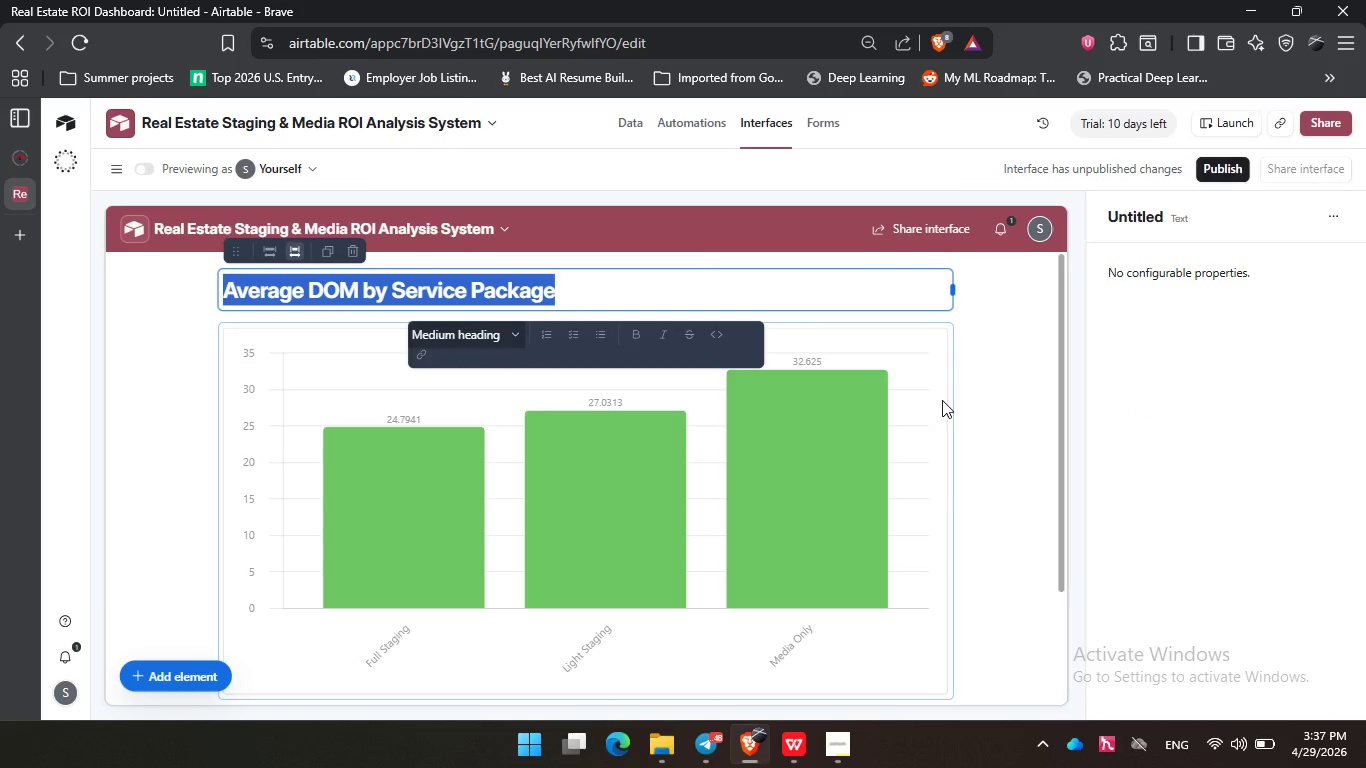 
left_click([942, 400])
 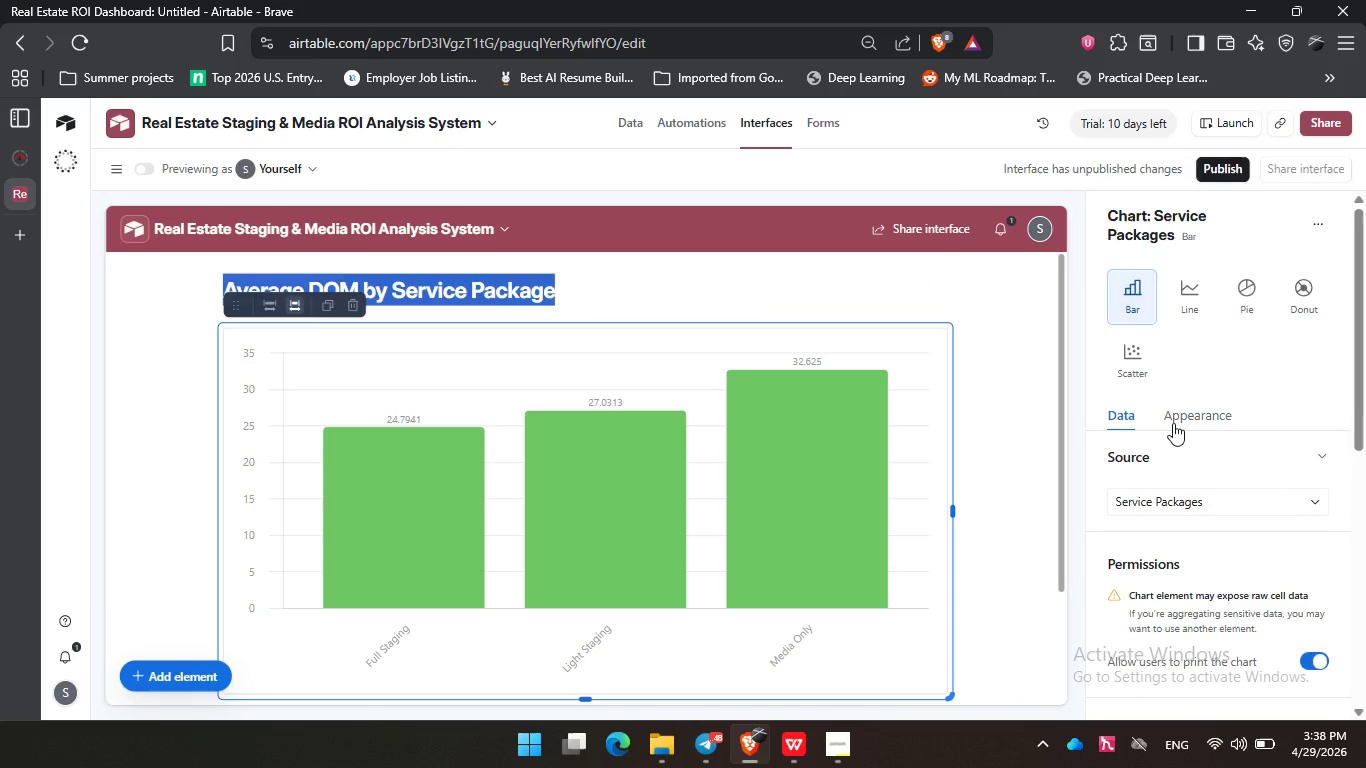 
left_click([1173, 423])
 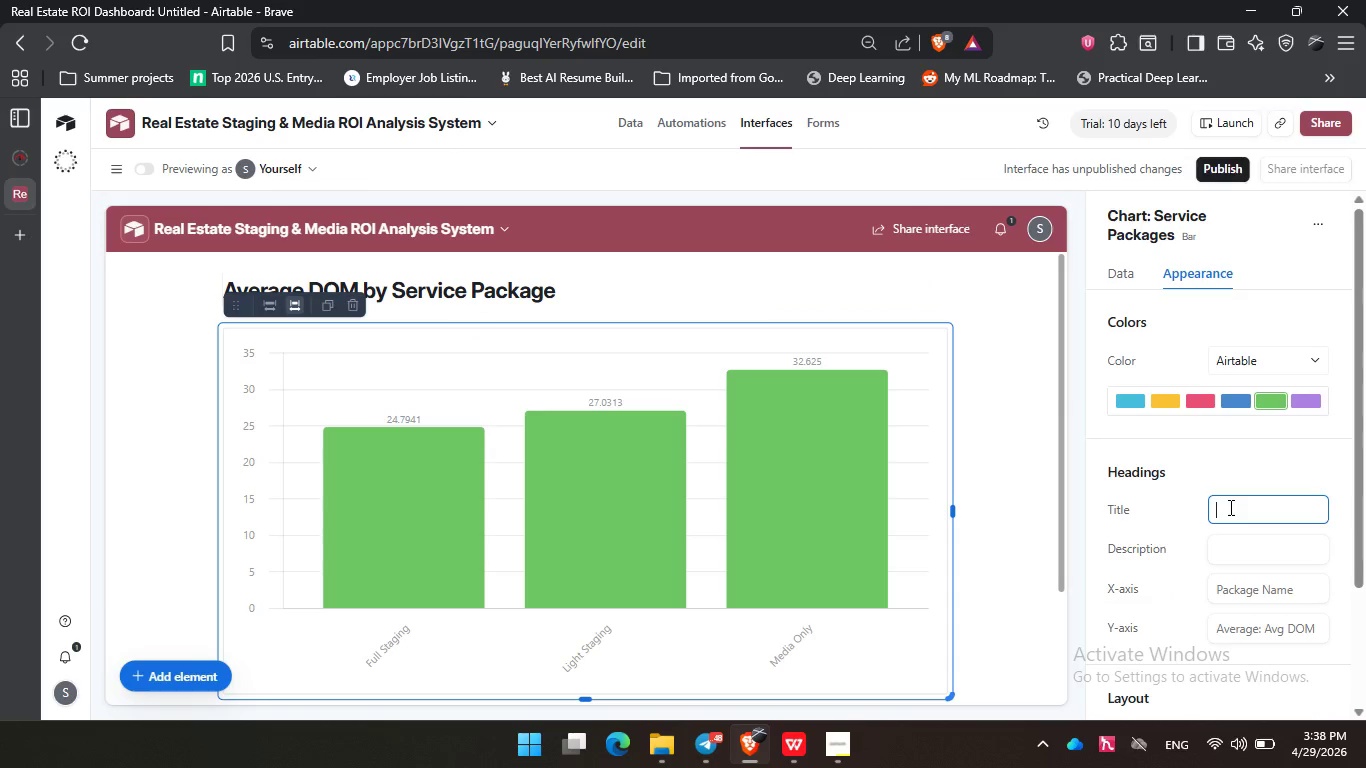 
left_click([1229, 507])
 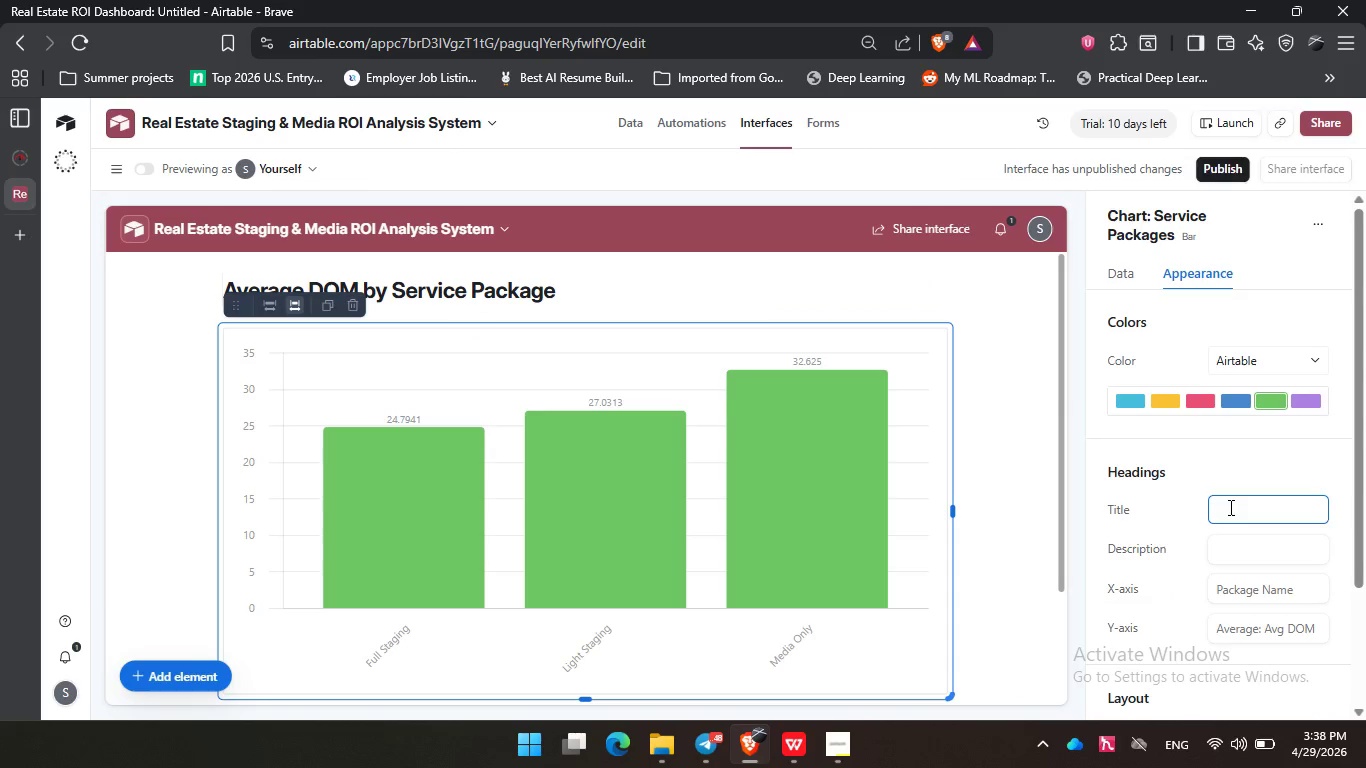 
key(Control+V)
 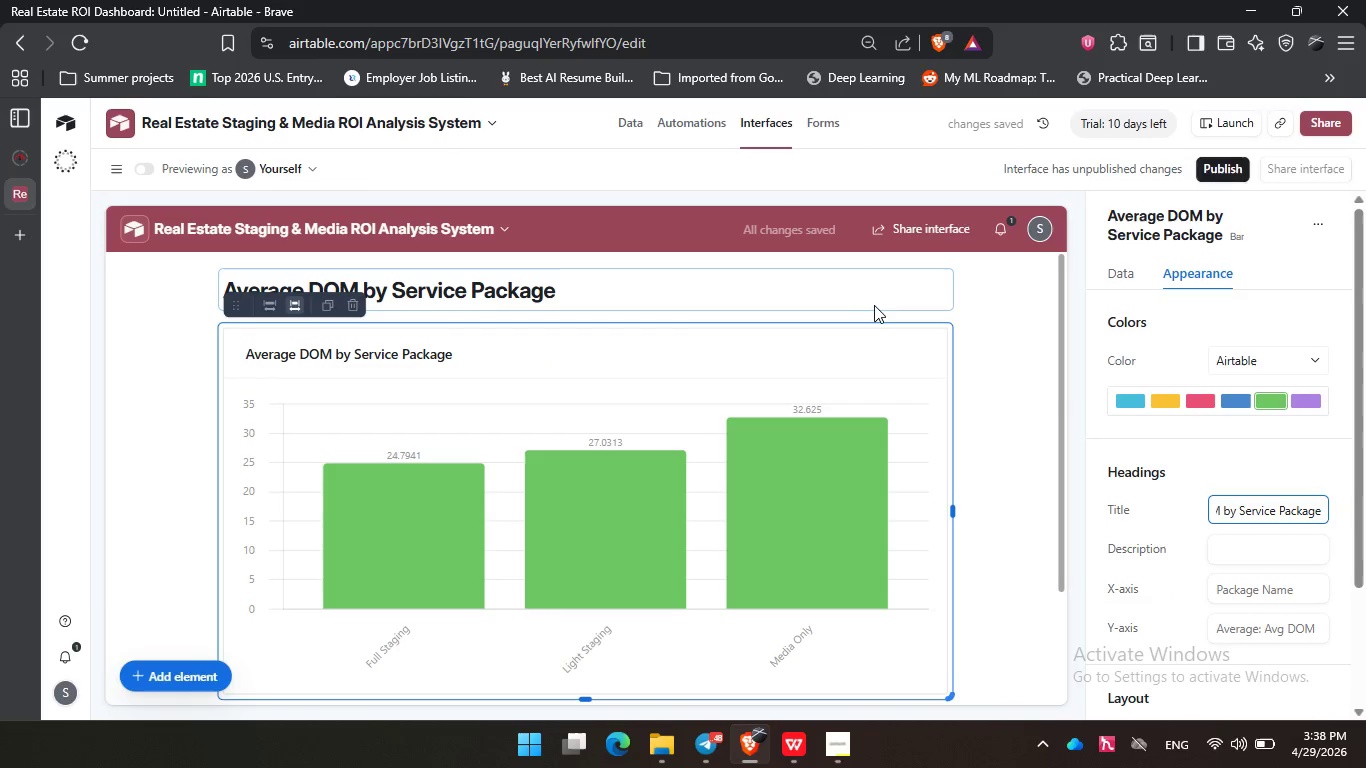 
left_click([877, 302])
 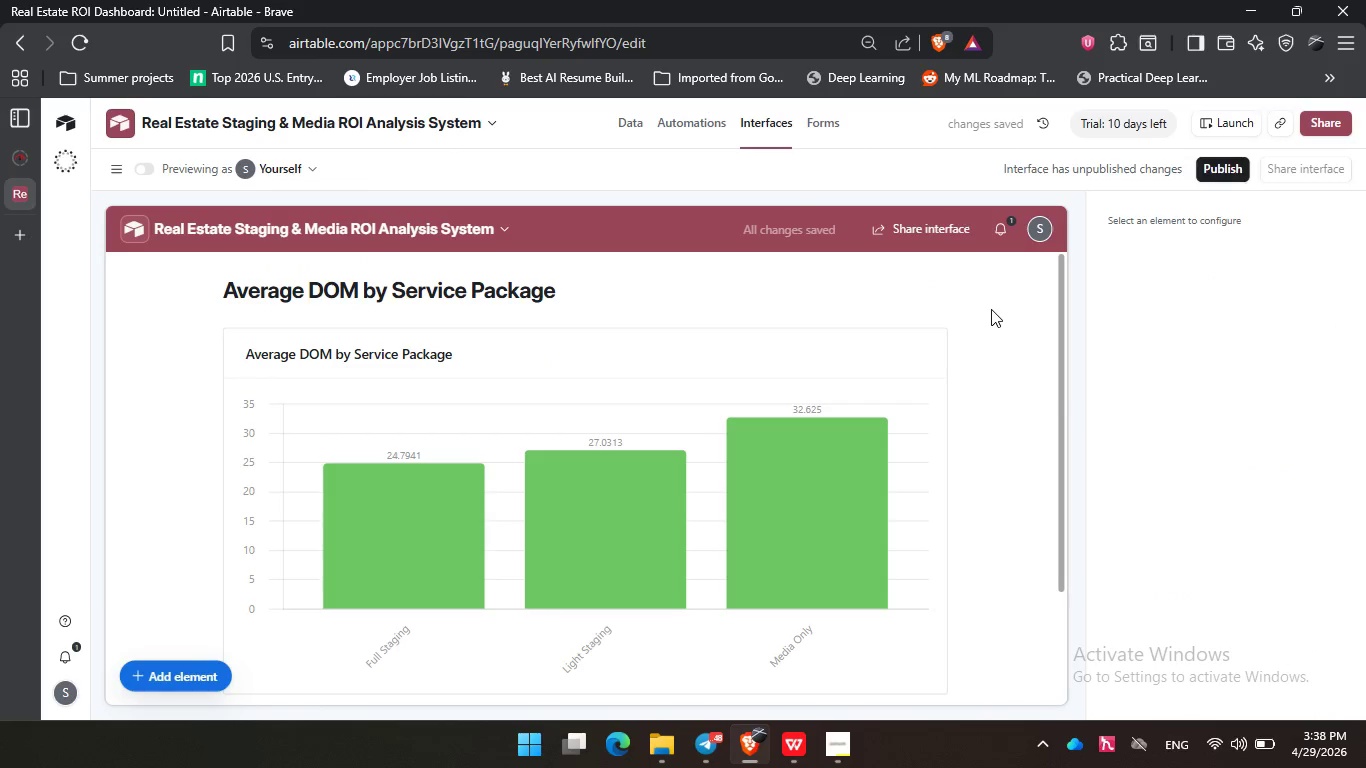 
left_click([991, 309])
 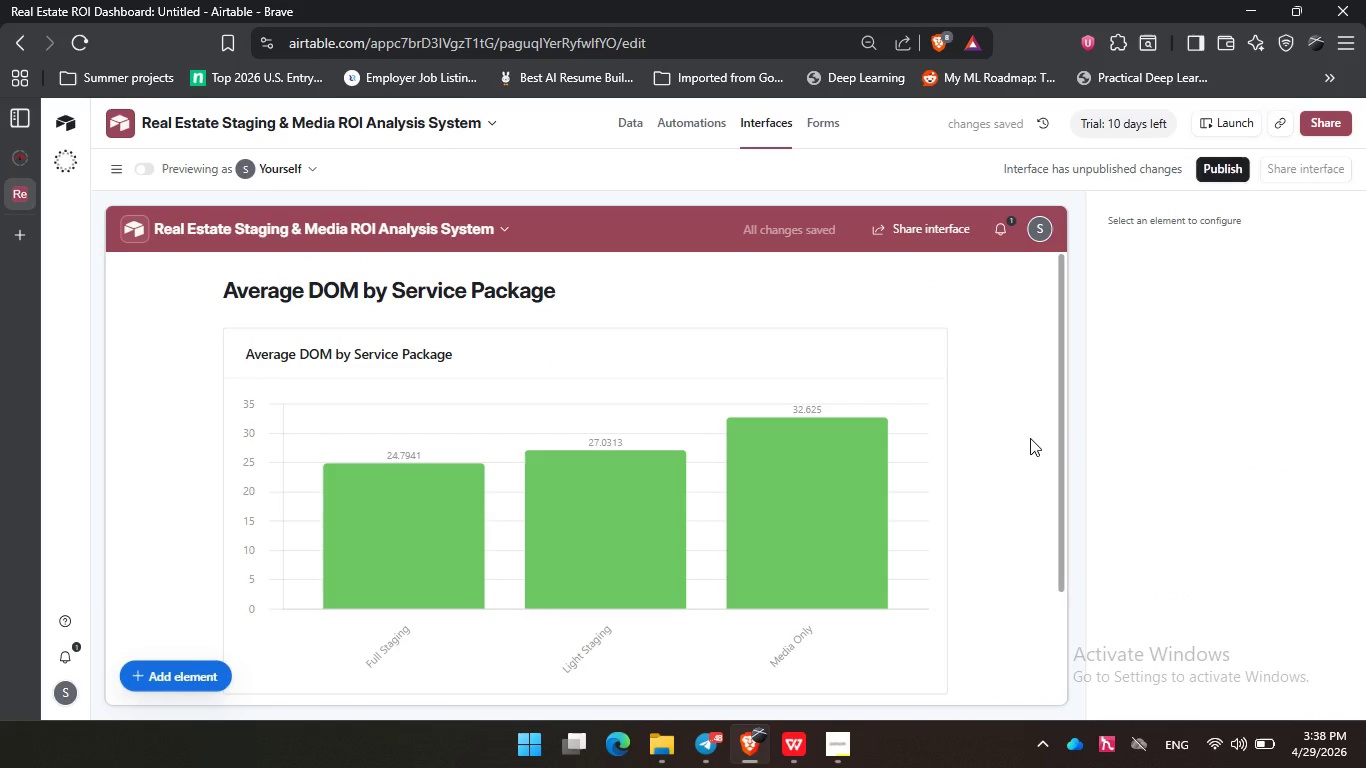 
left_click([1030, 438])
 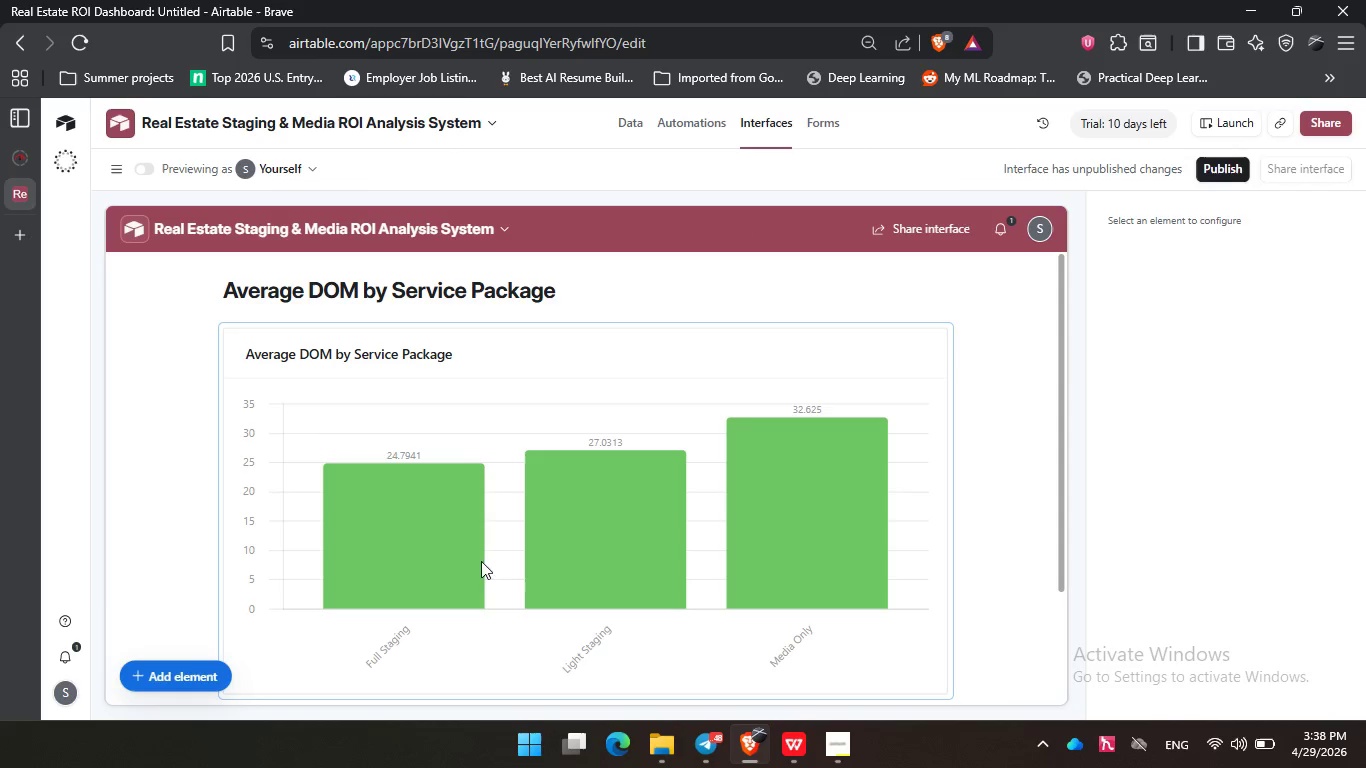 
wait(10.42)
 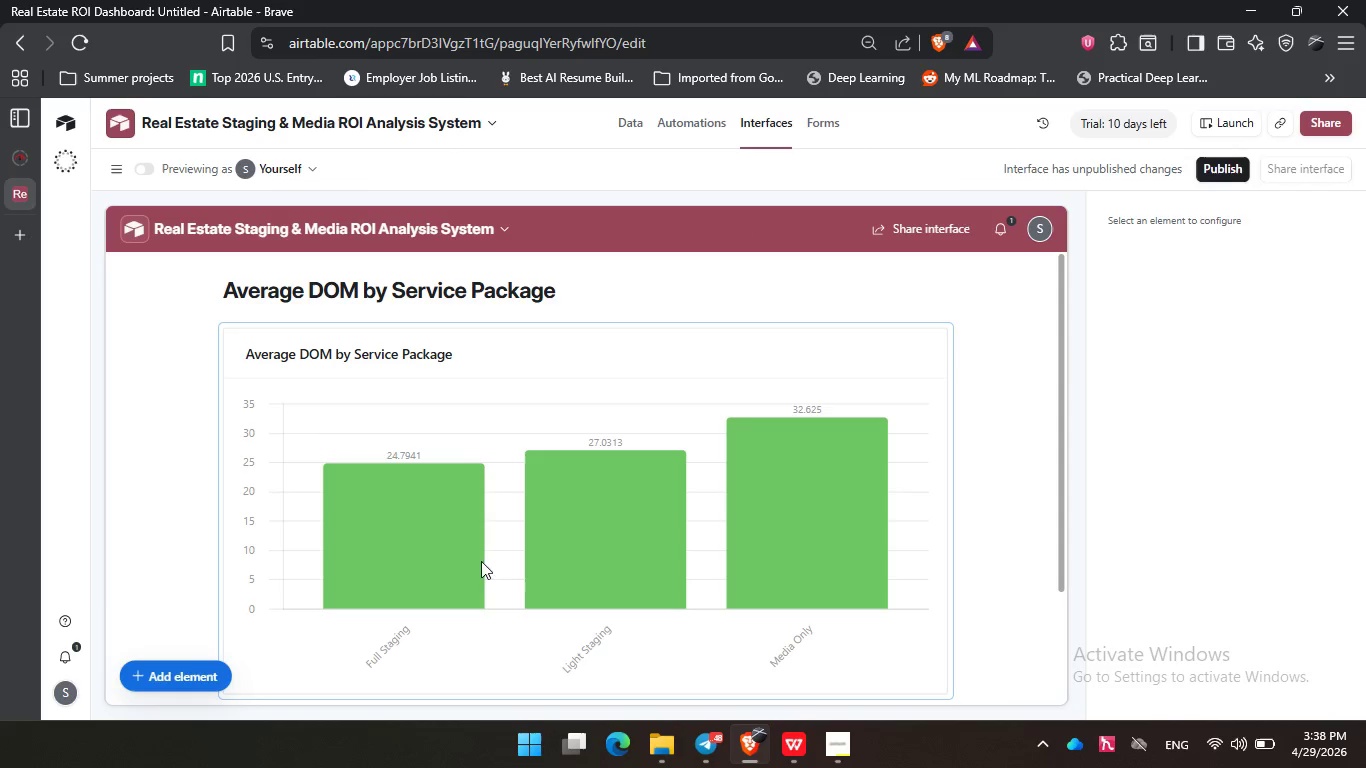 
double_click([638, 128])
 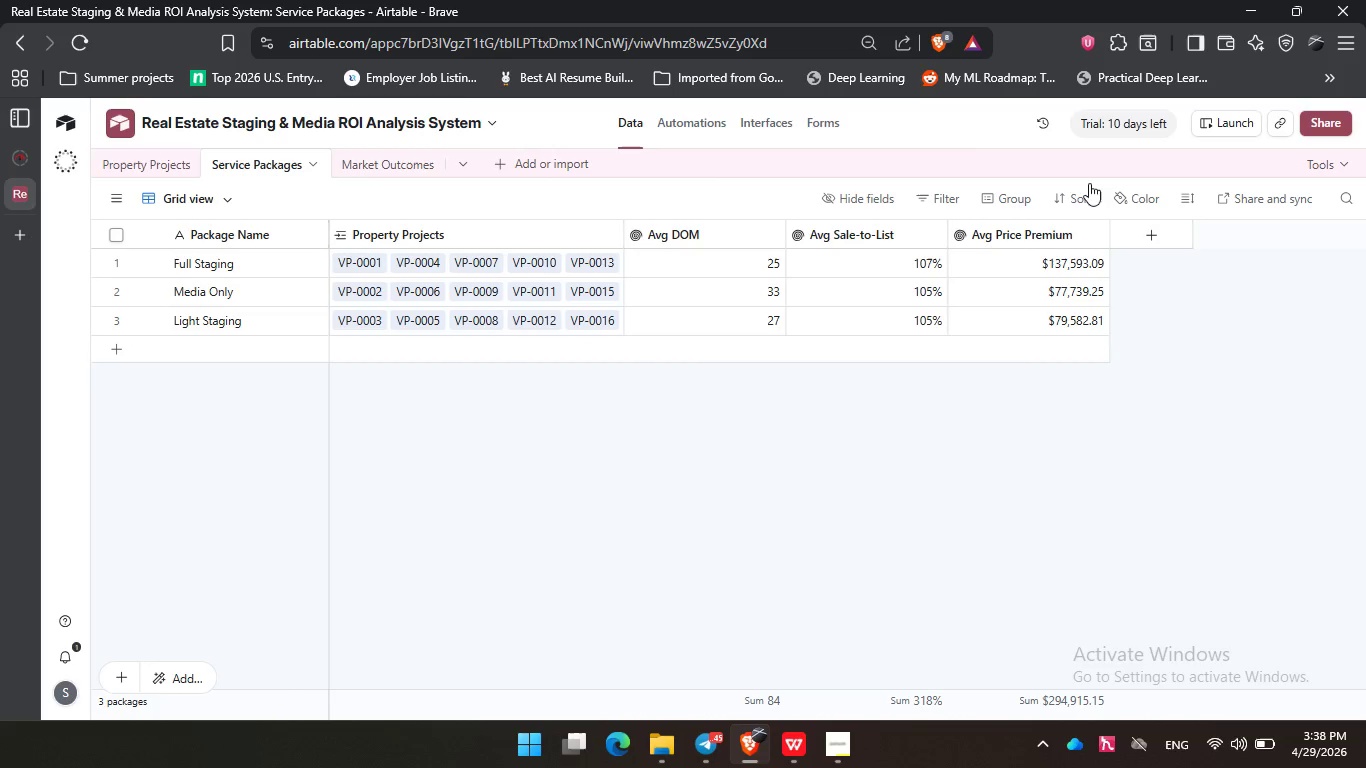 
left_click([751, 130])
 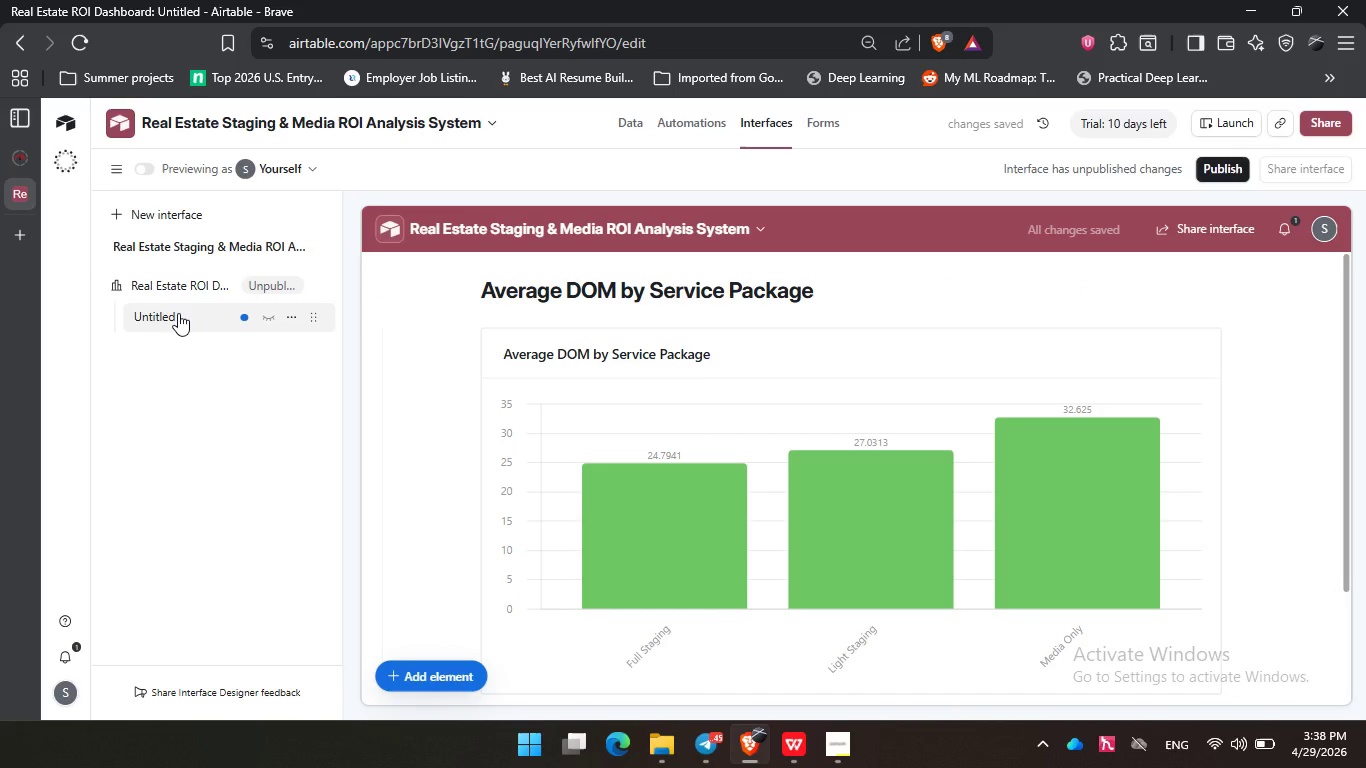 
double_click([178, 313])
 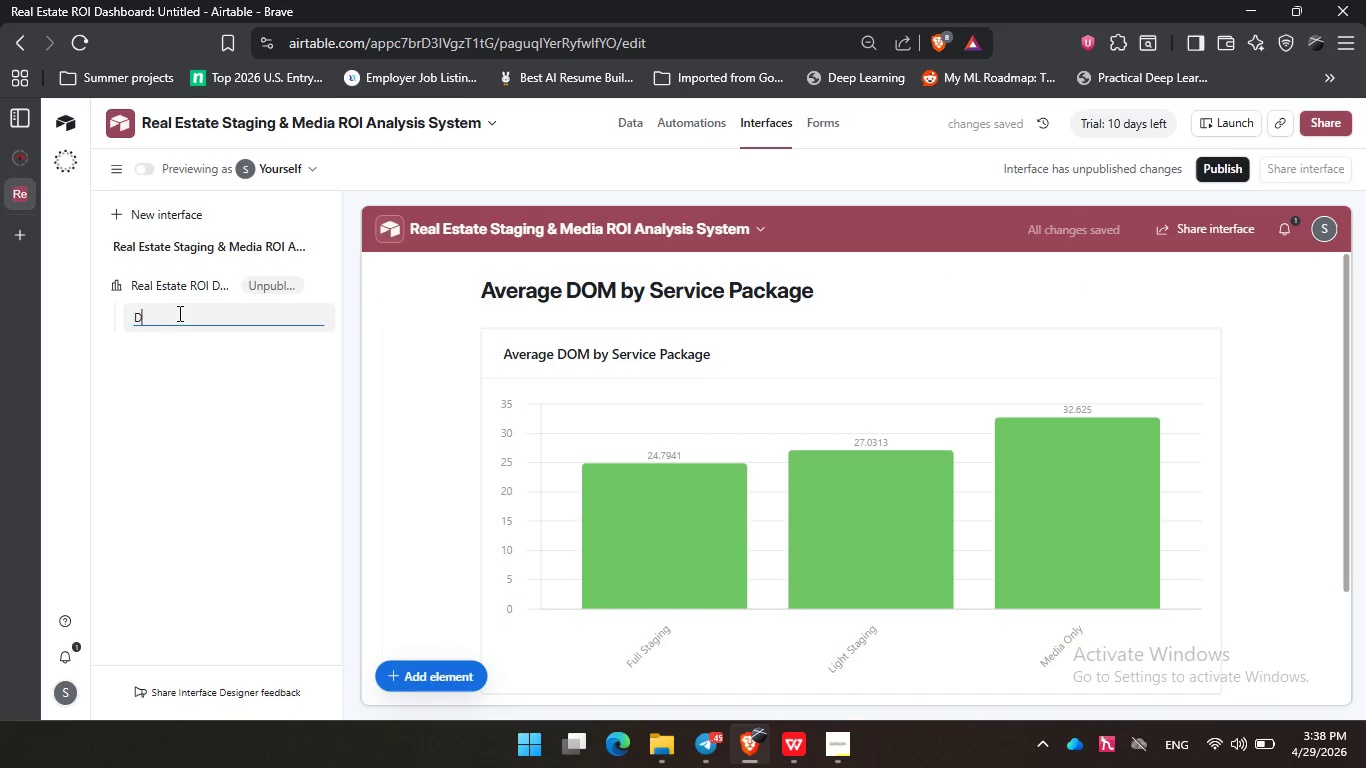 
type(Dashboards)
 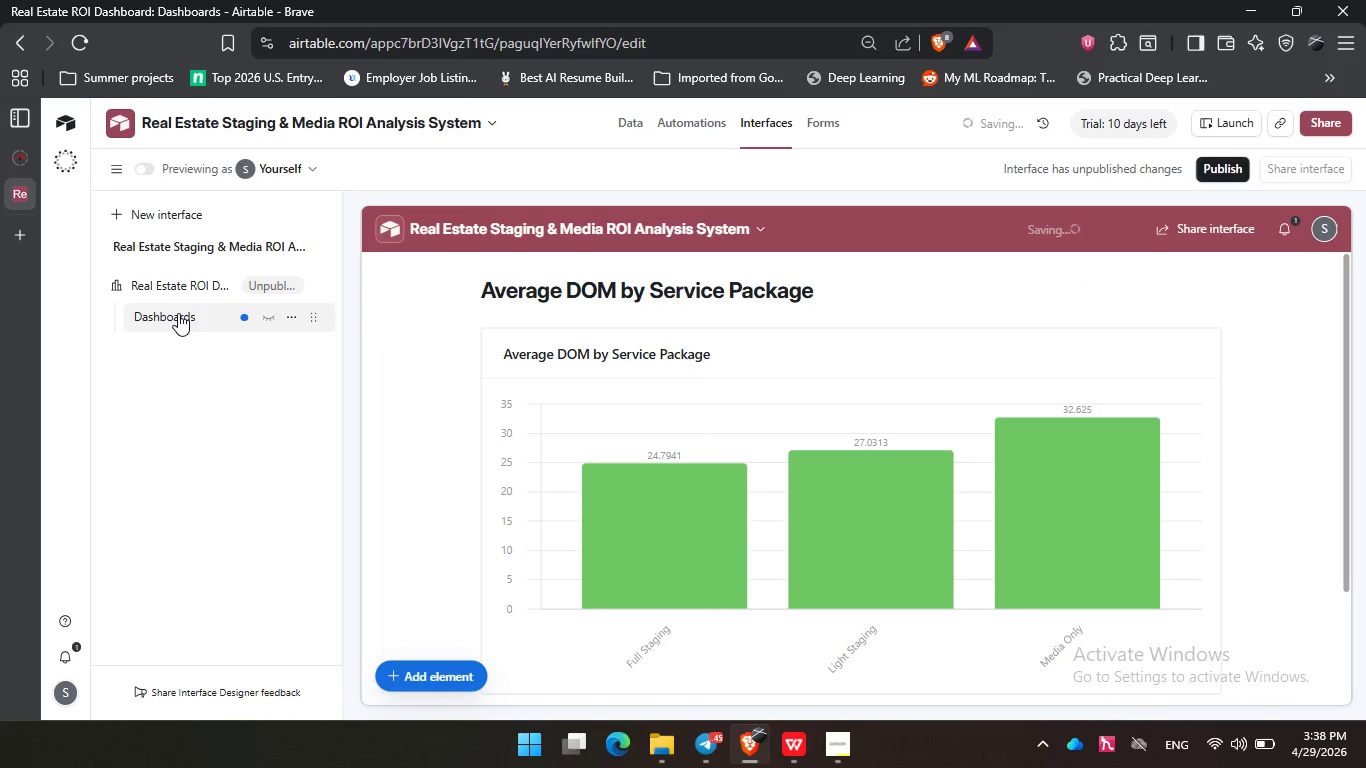 
key(Enter)
 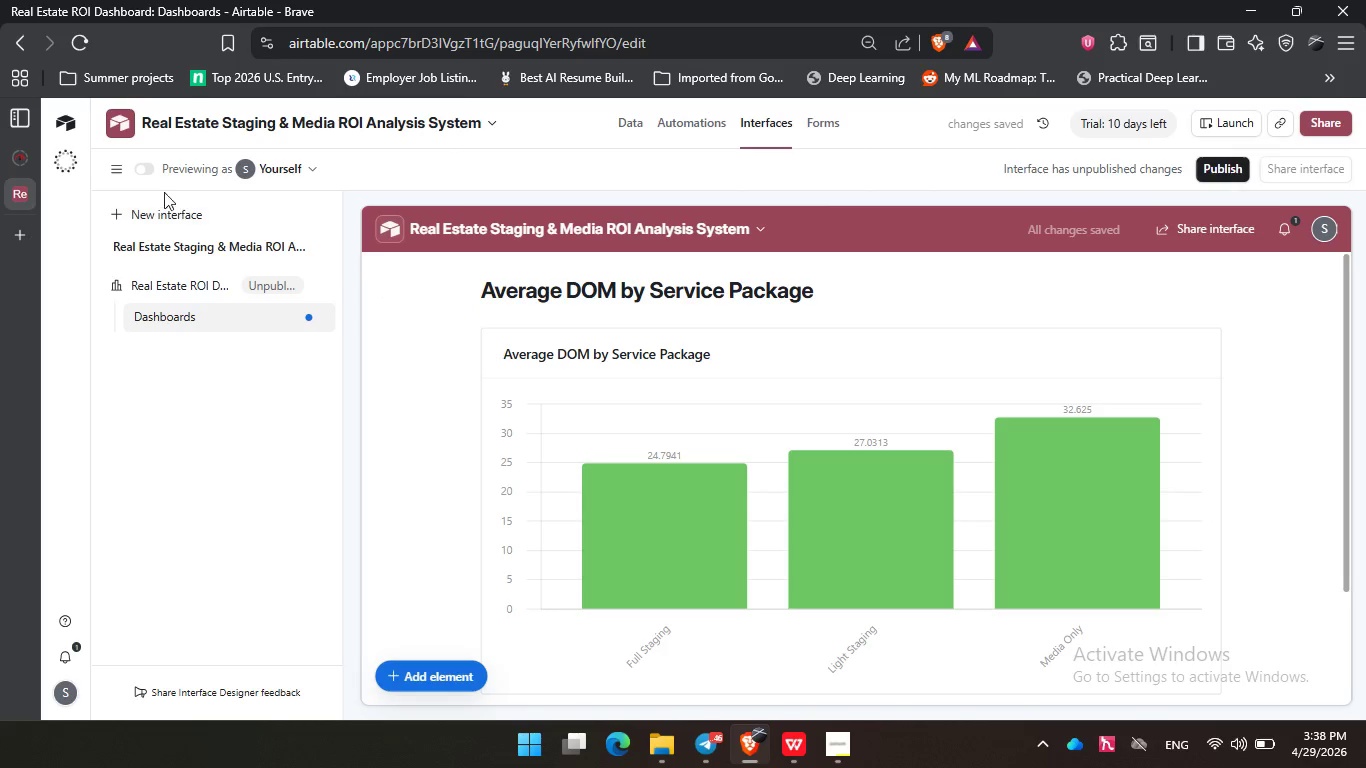 
left_click([119, 176])
 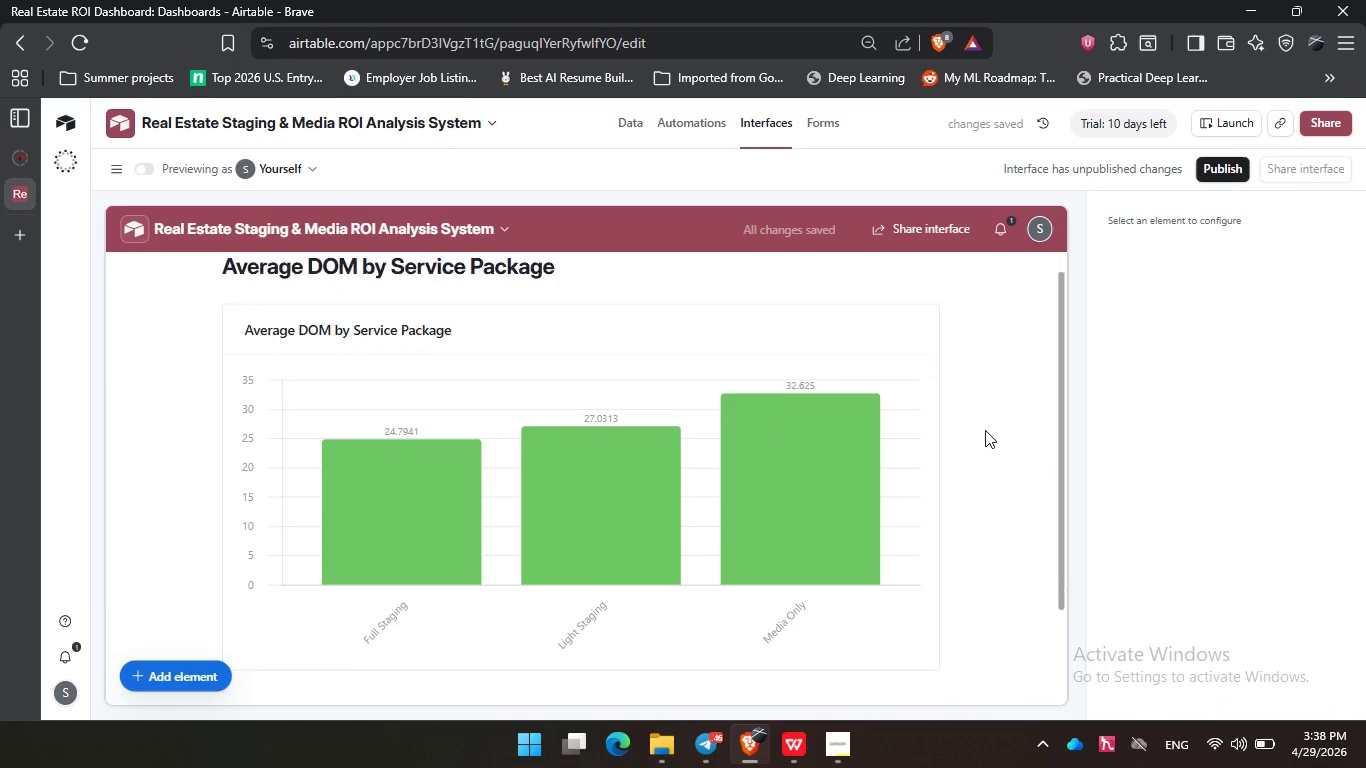 
scroll: coordinate [985, 430], scroll_direction: down, amount: 4.0
 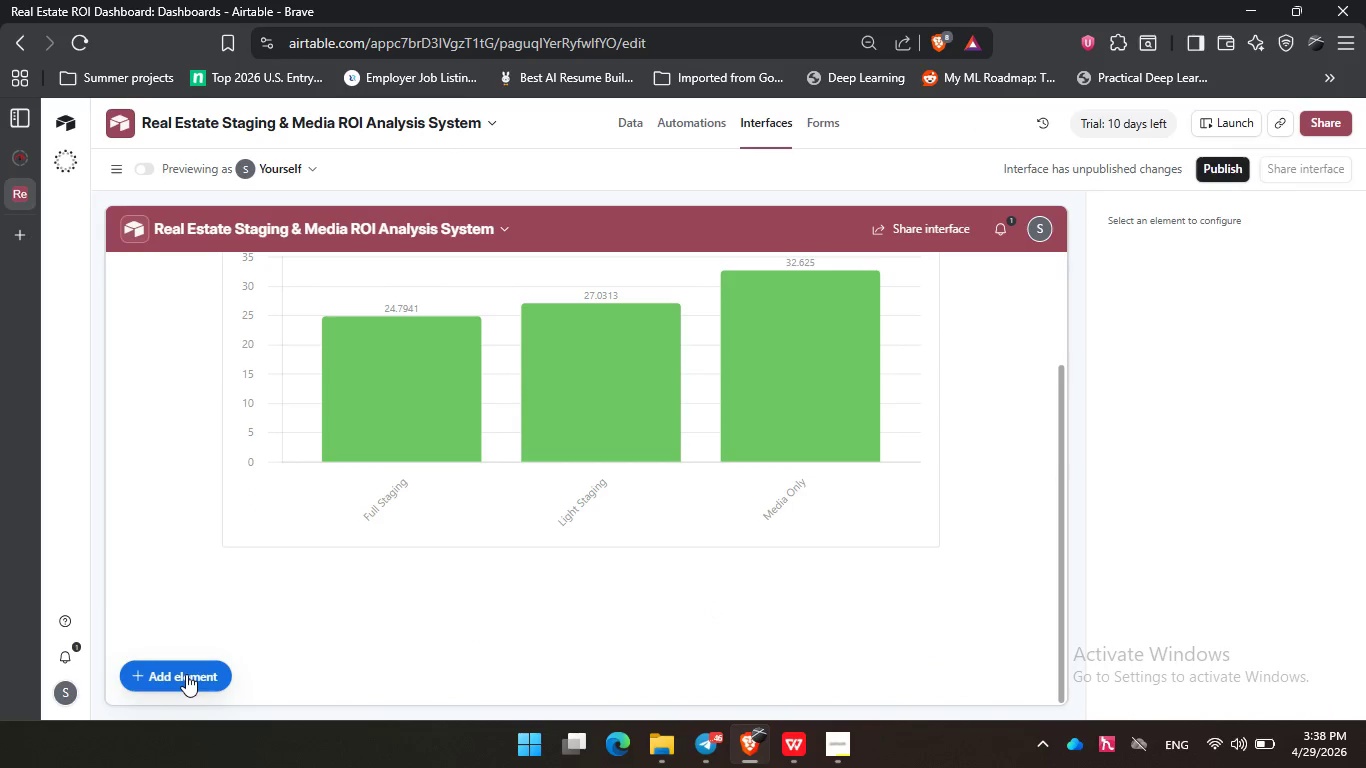 
left_click([186, 674])
 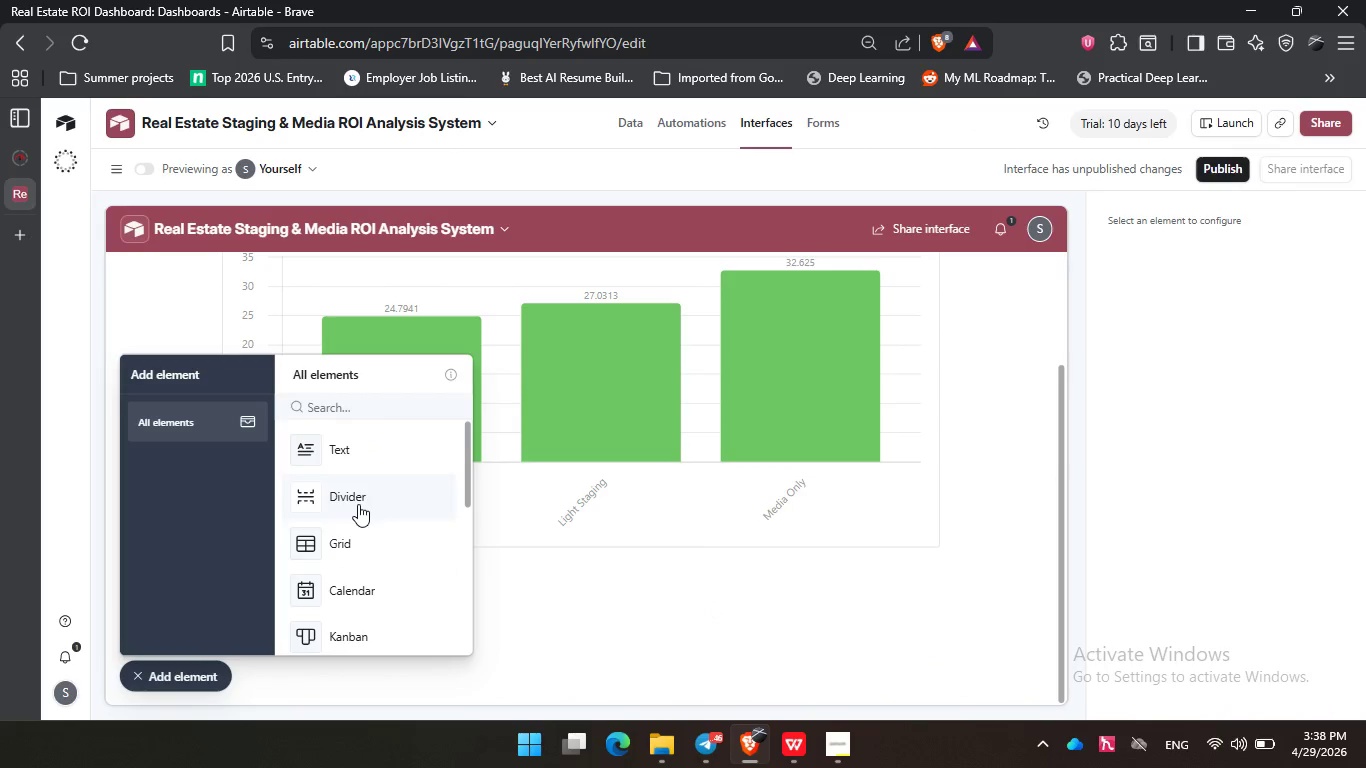 
left_click([358, 504])
 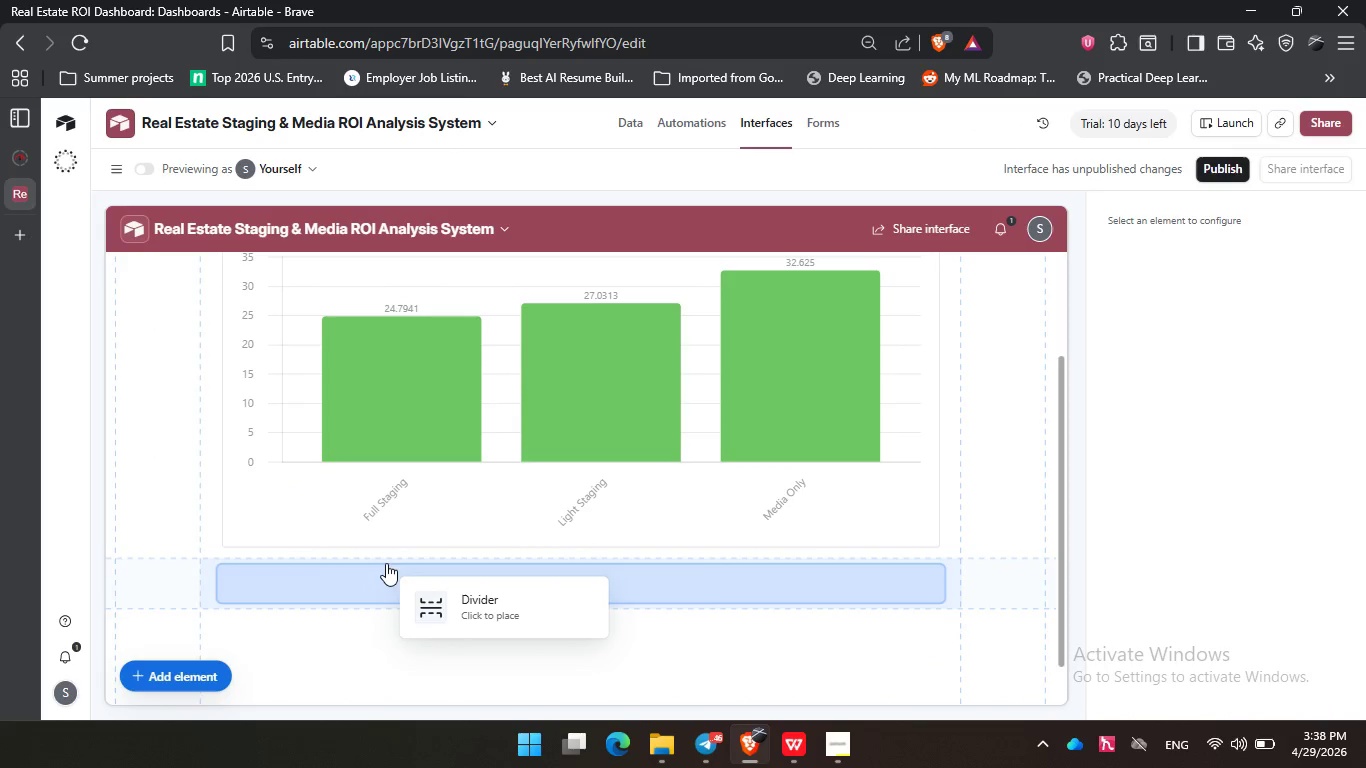 
left_click([386, 563])
 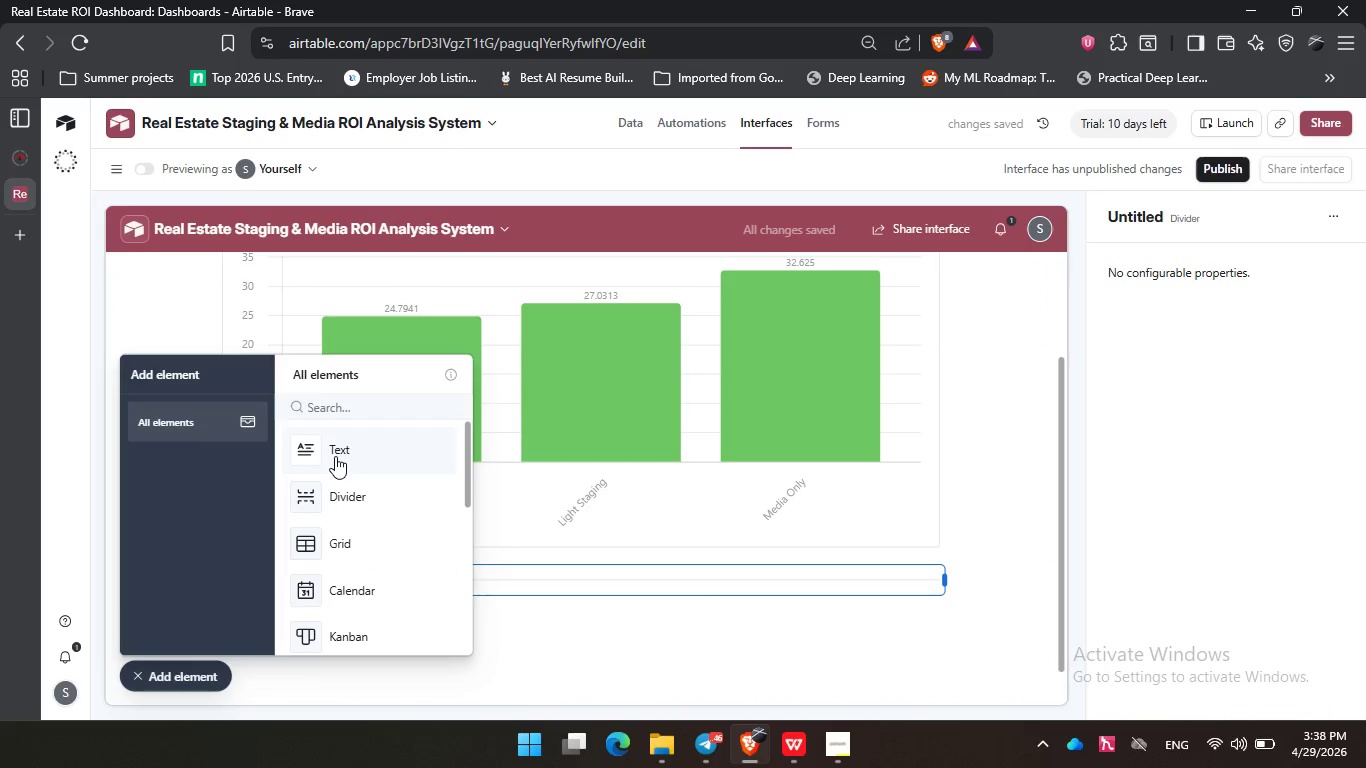 
left_click([335, 456])
 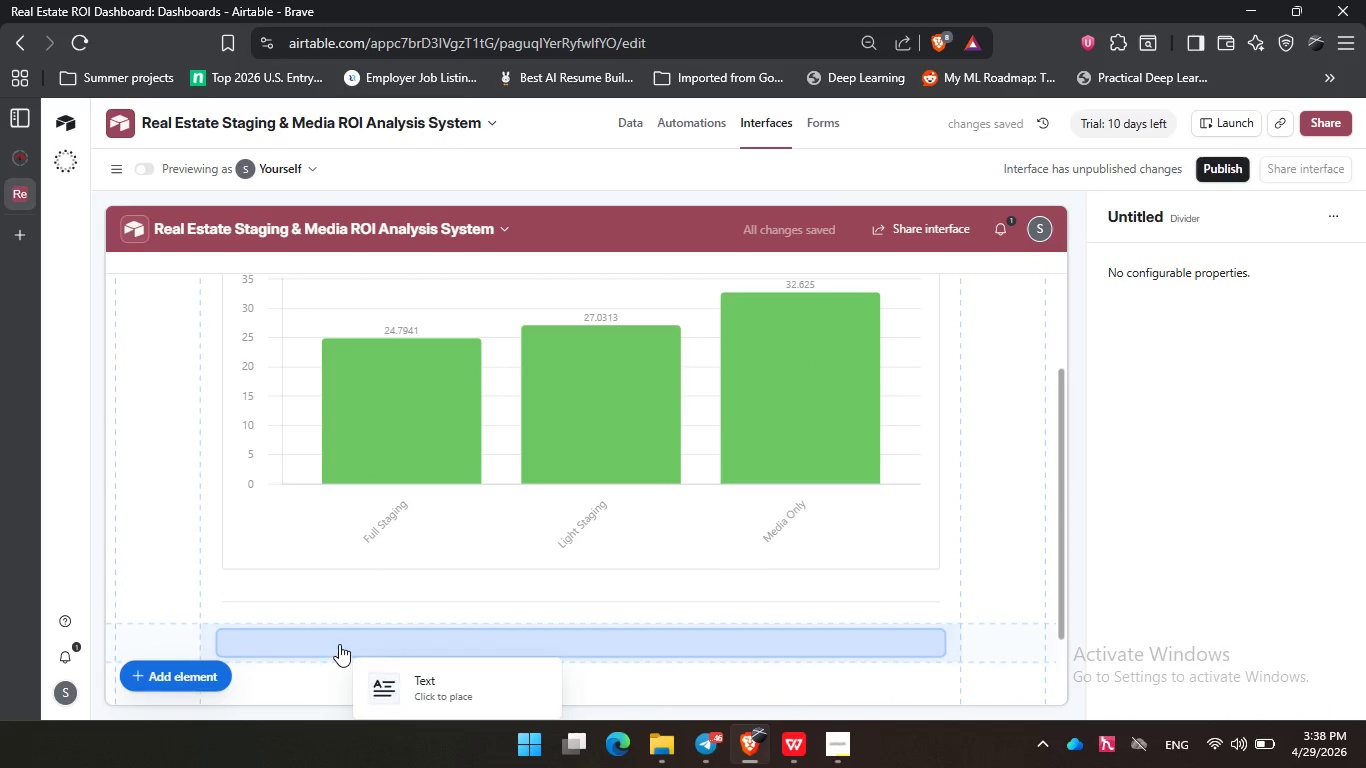 
left_click([339, 644])
 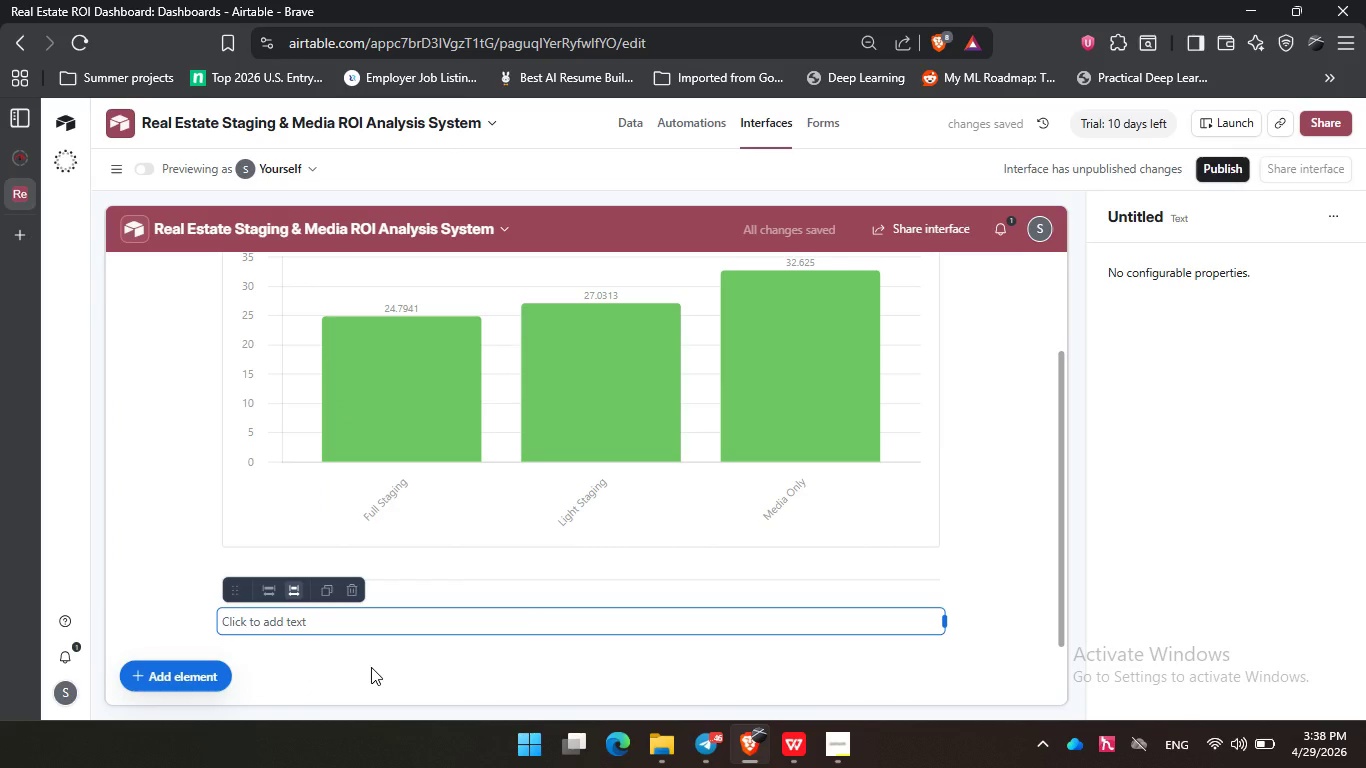 
left_click([355, 625])
 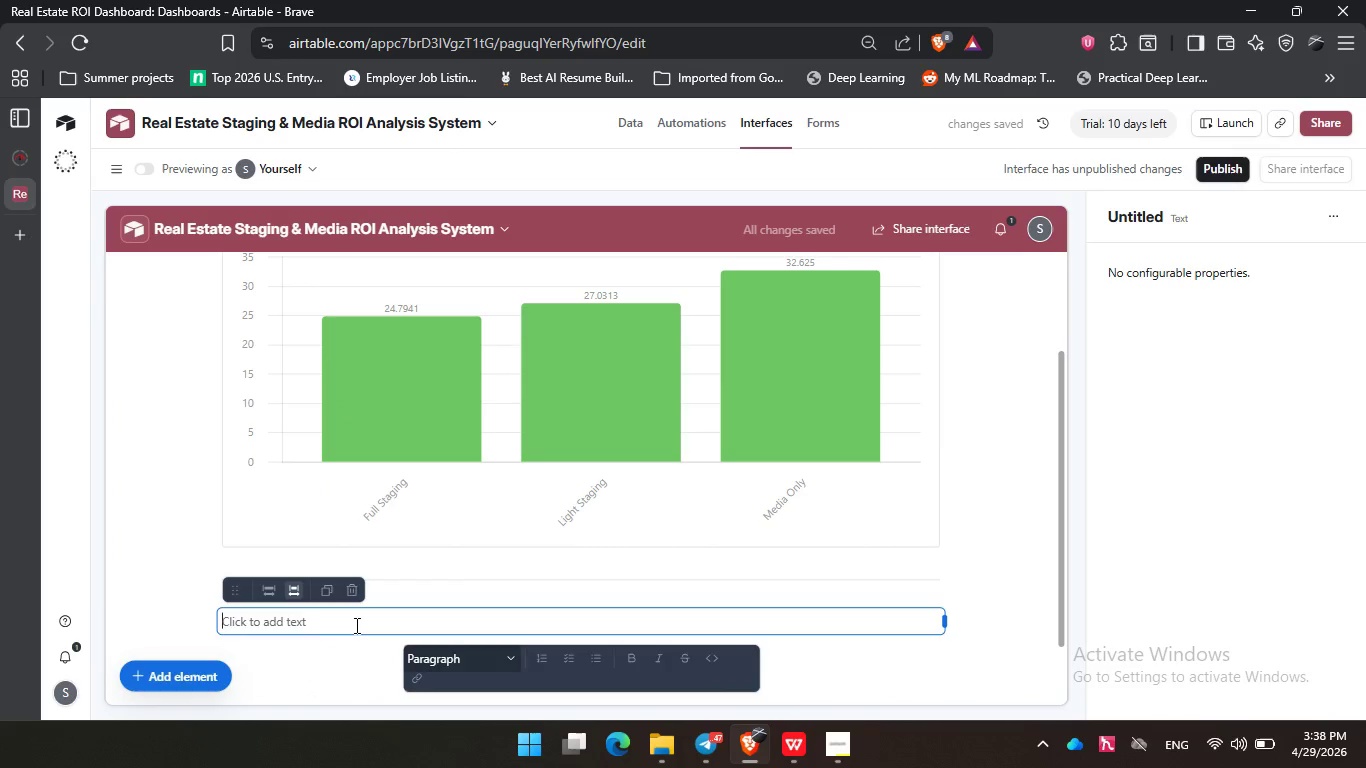 
type(Sale)
key(Backspace)
key(Backspace)
type(le-to-List Trend)
 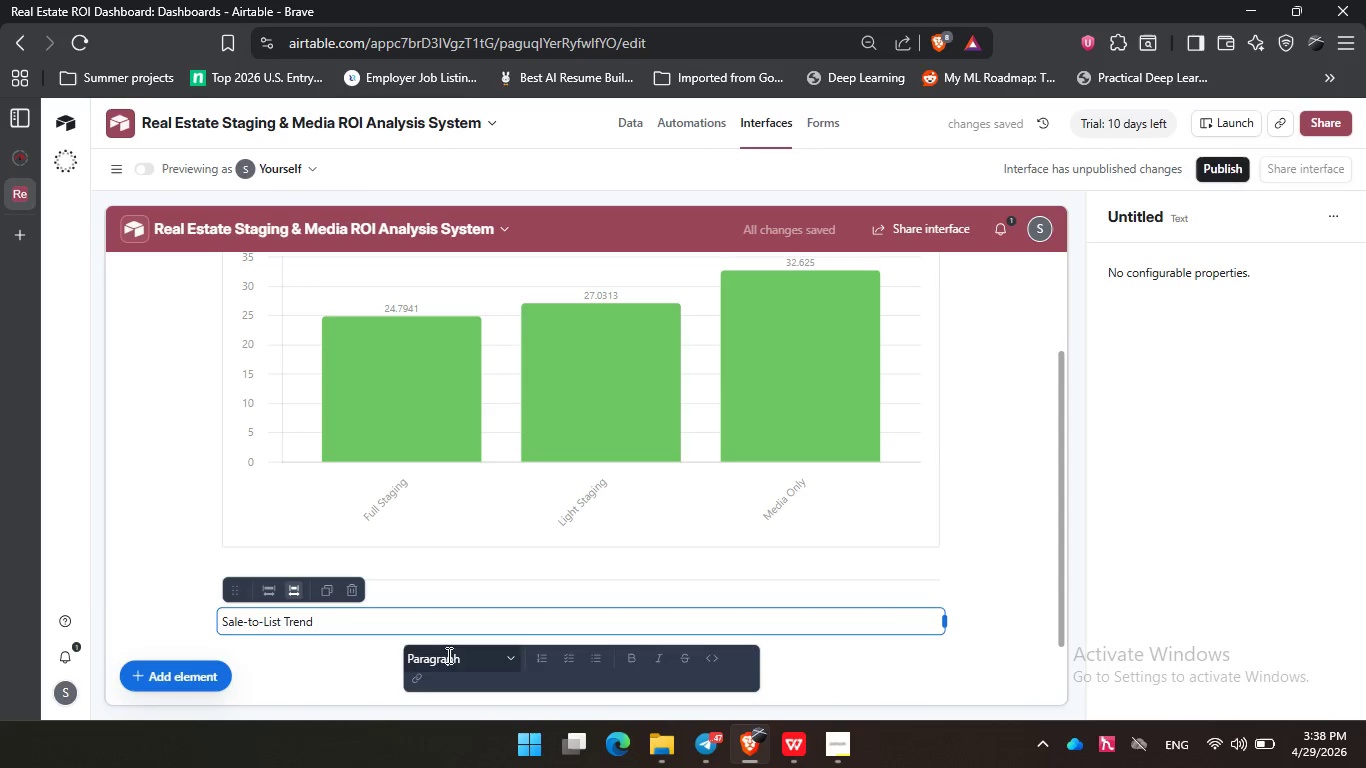 
left_click([450, 653])
 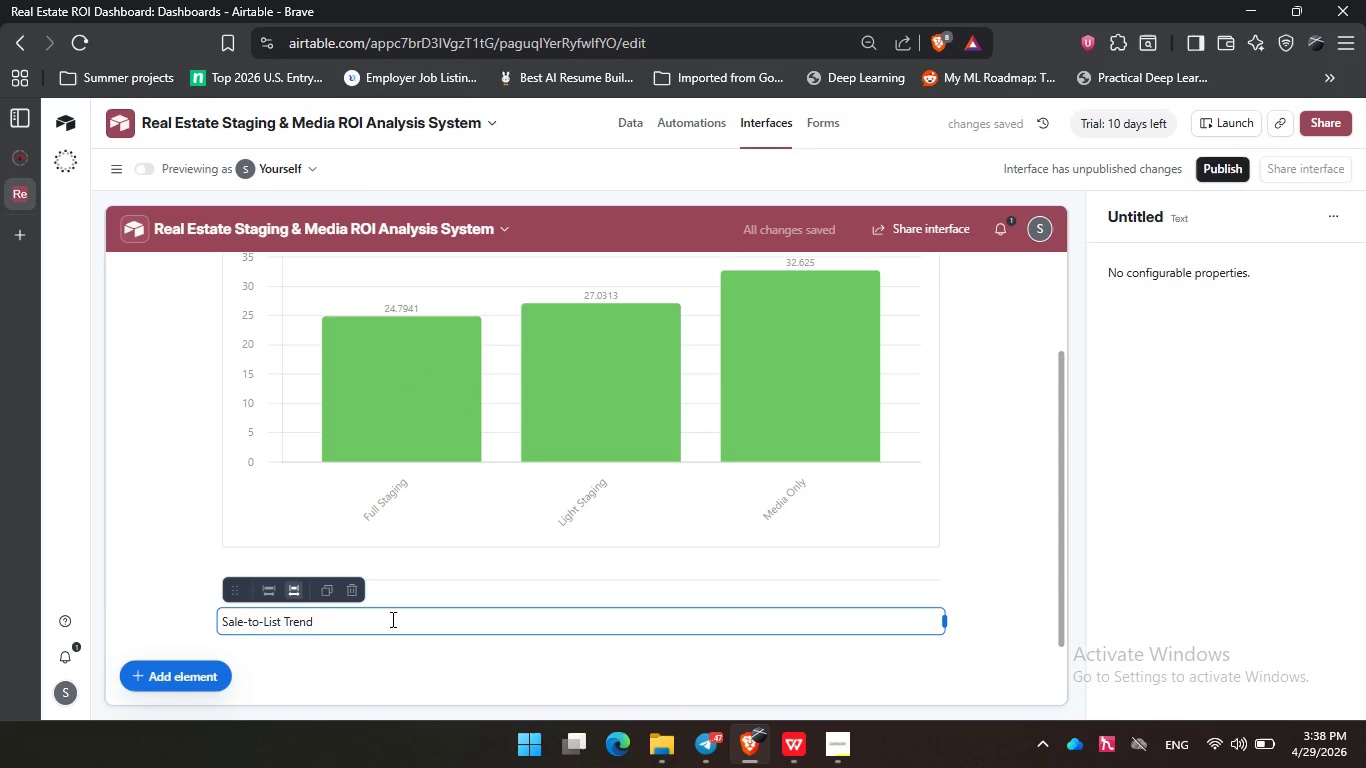 
left_click([391, 619])
 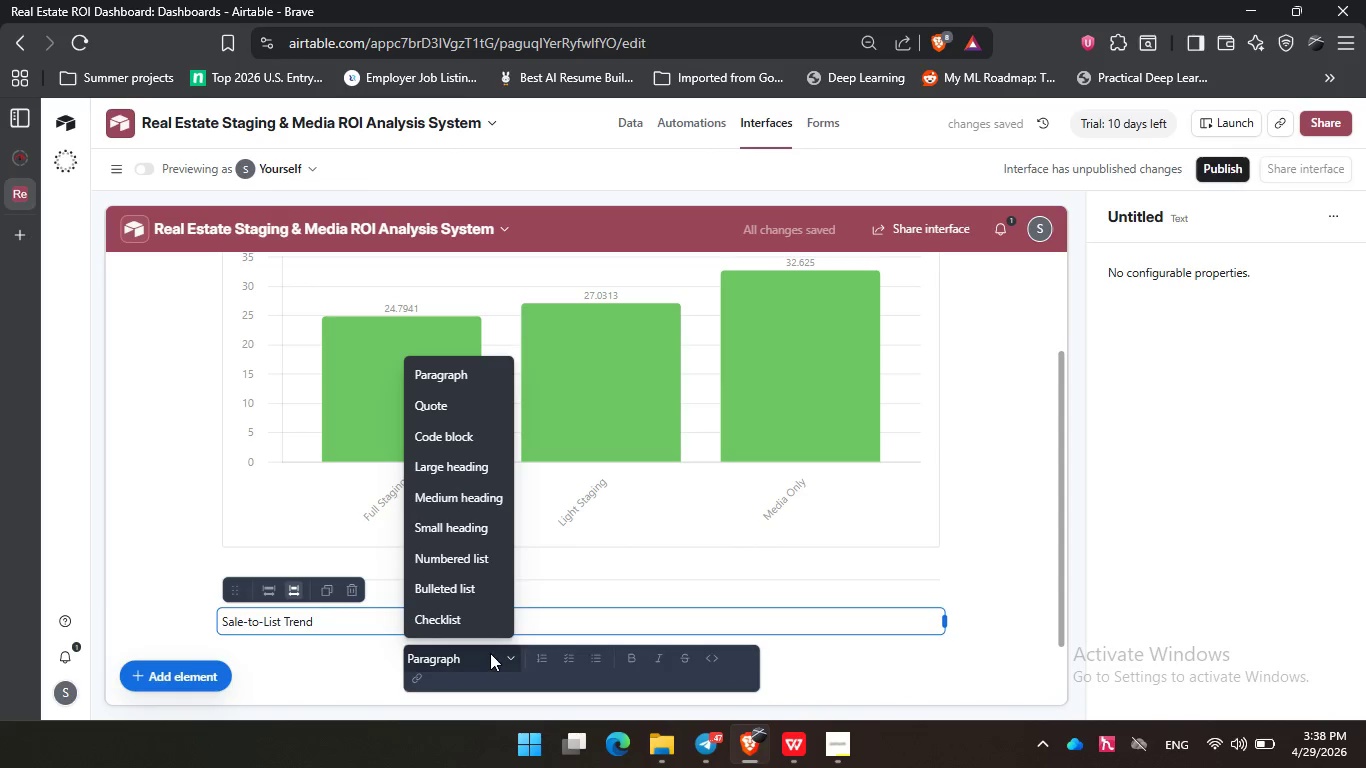 
left_click([490, 653])
 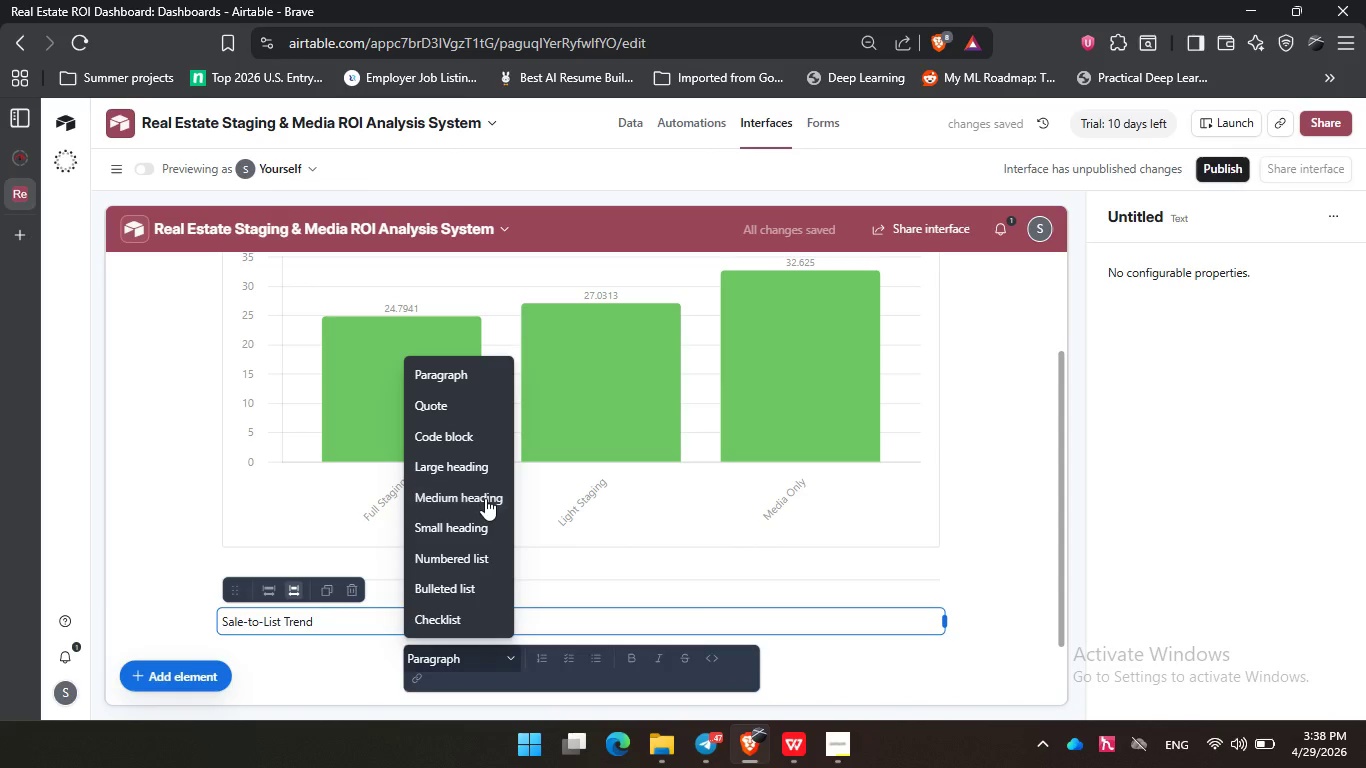 
left_click([485, 498])
 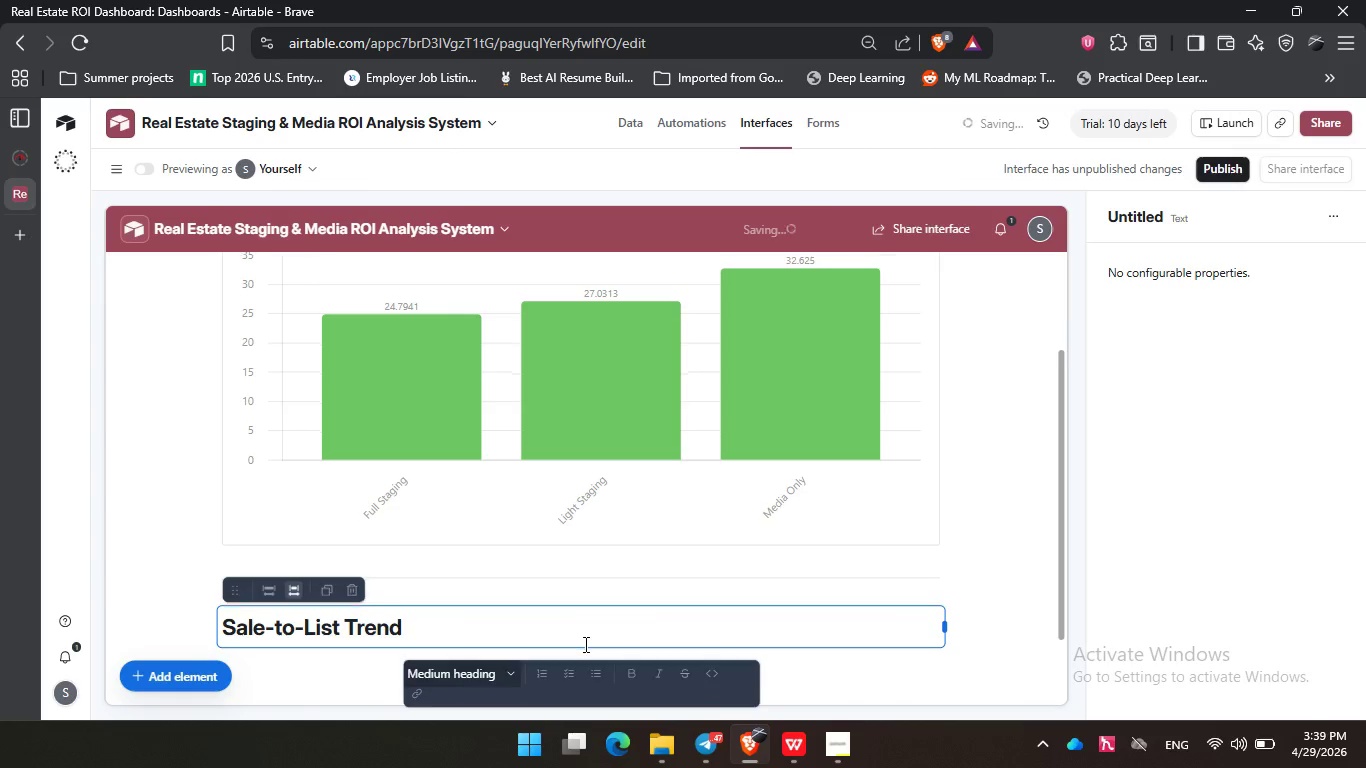 
scroll: coordinate [584, 644], scroll_direction: down, amount: 3.0
 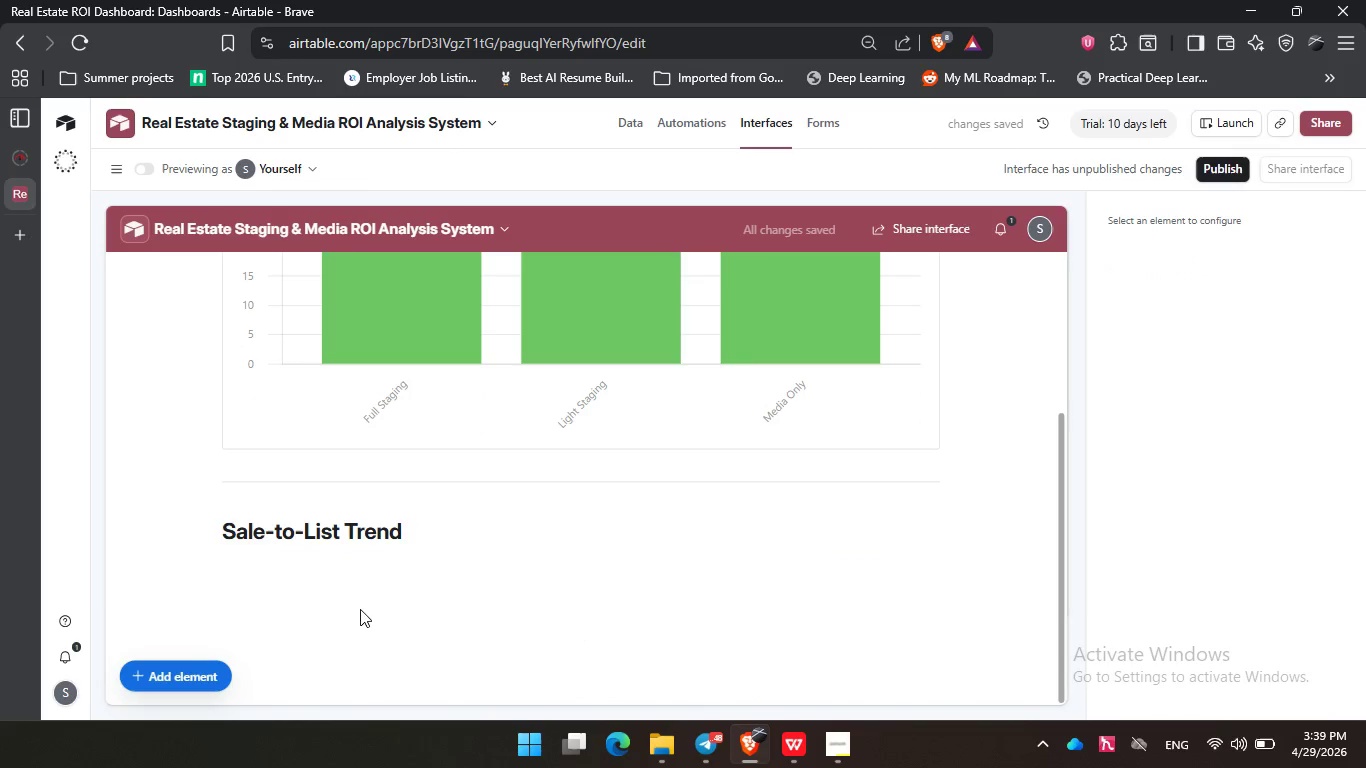 
left_click([837, 751])